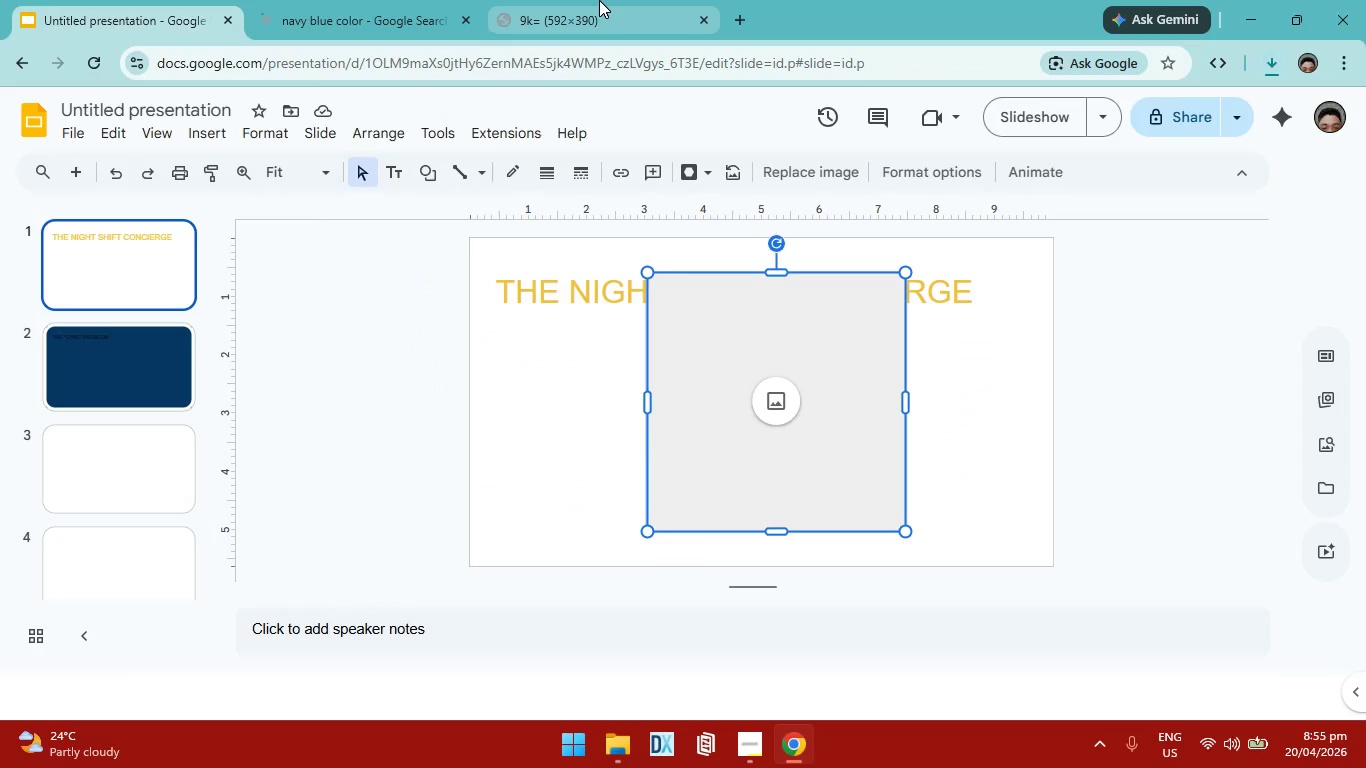 
wait(8.23)
 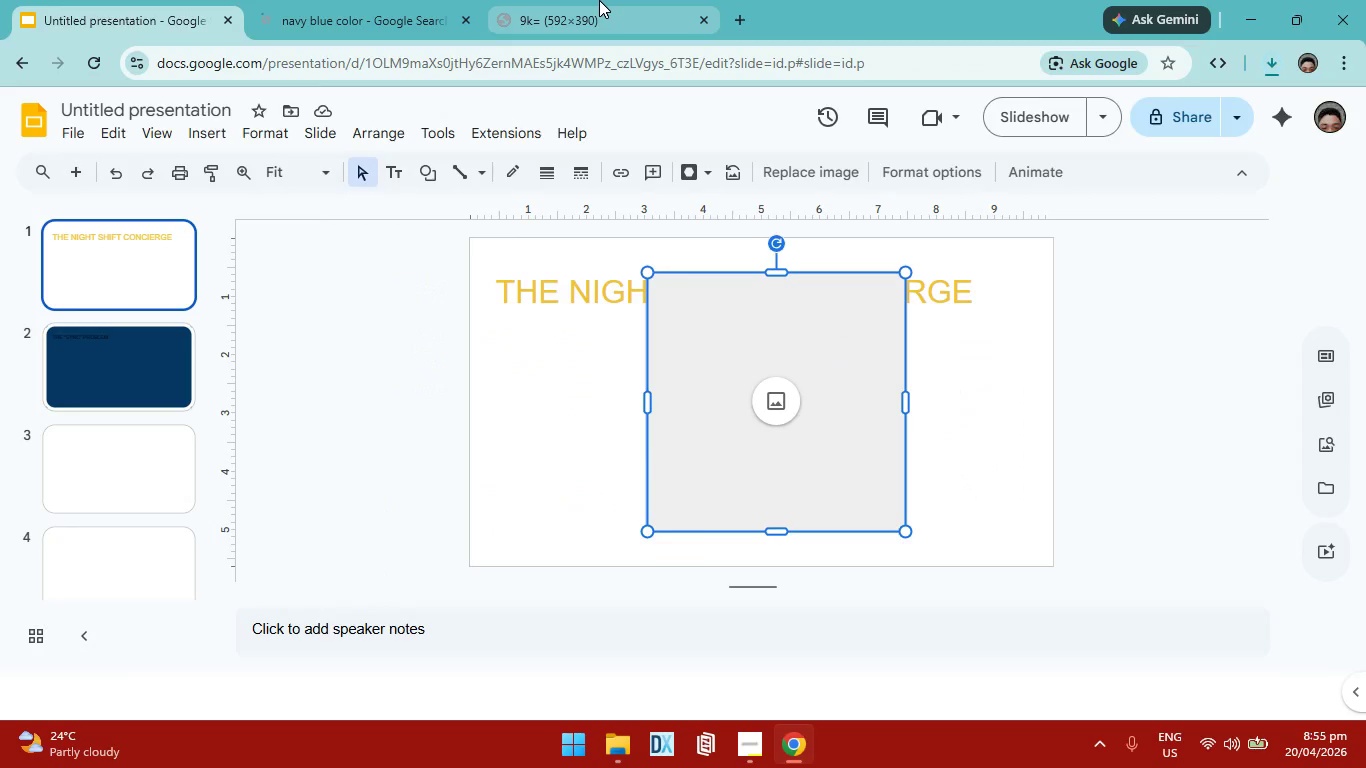 
right_click([748, 344])
 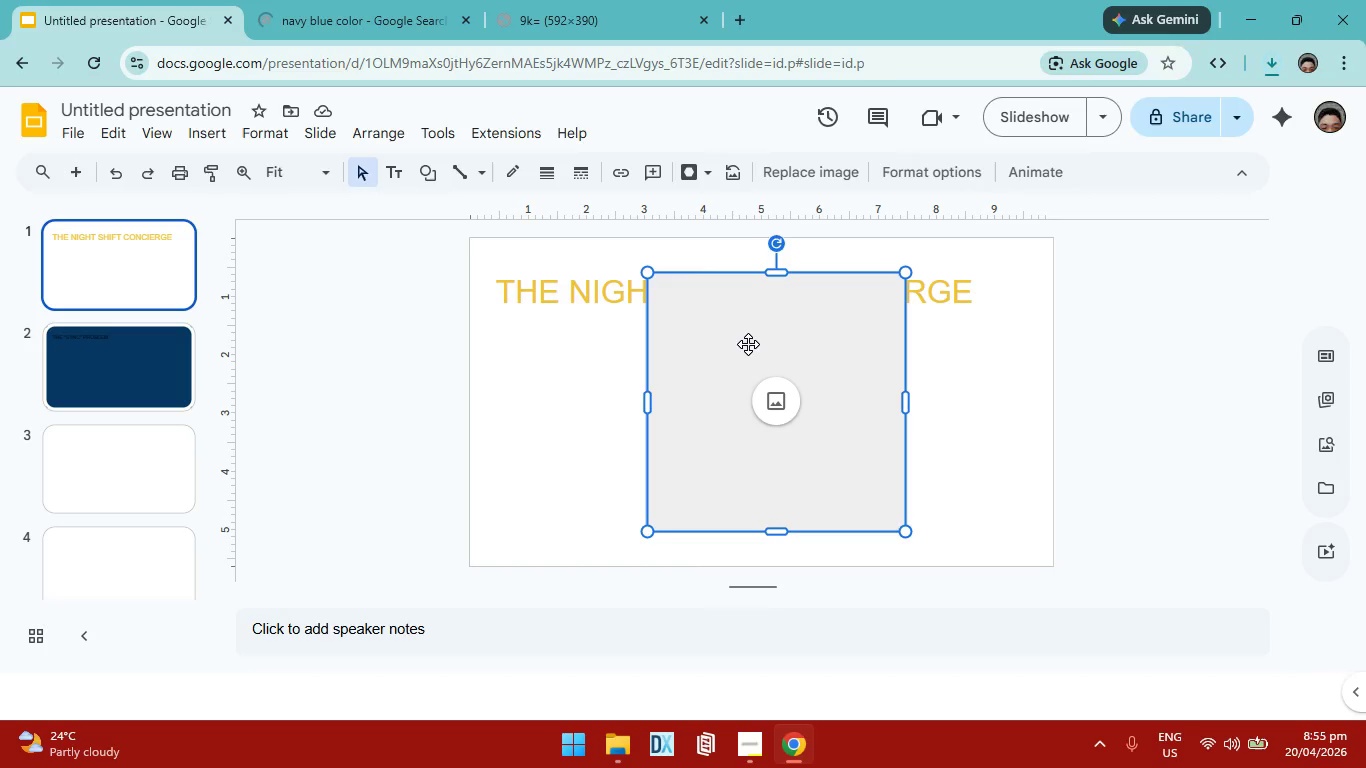 
left_click([709, 384])
 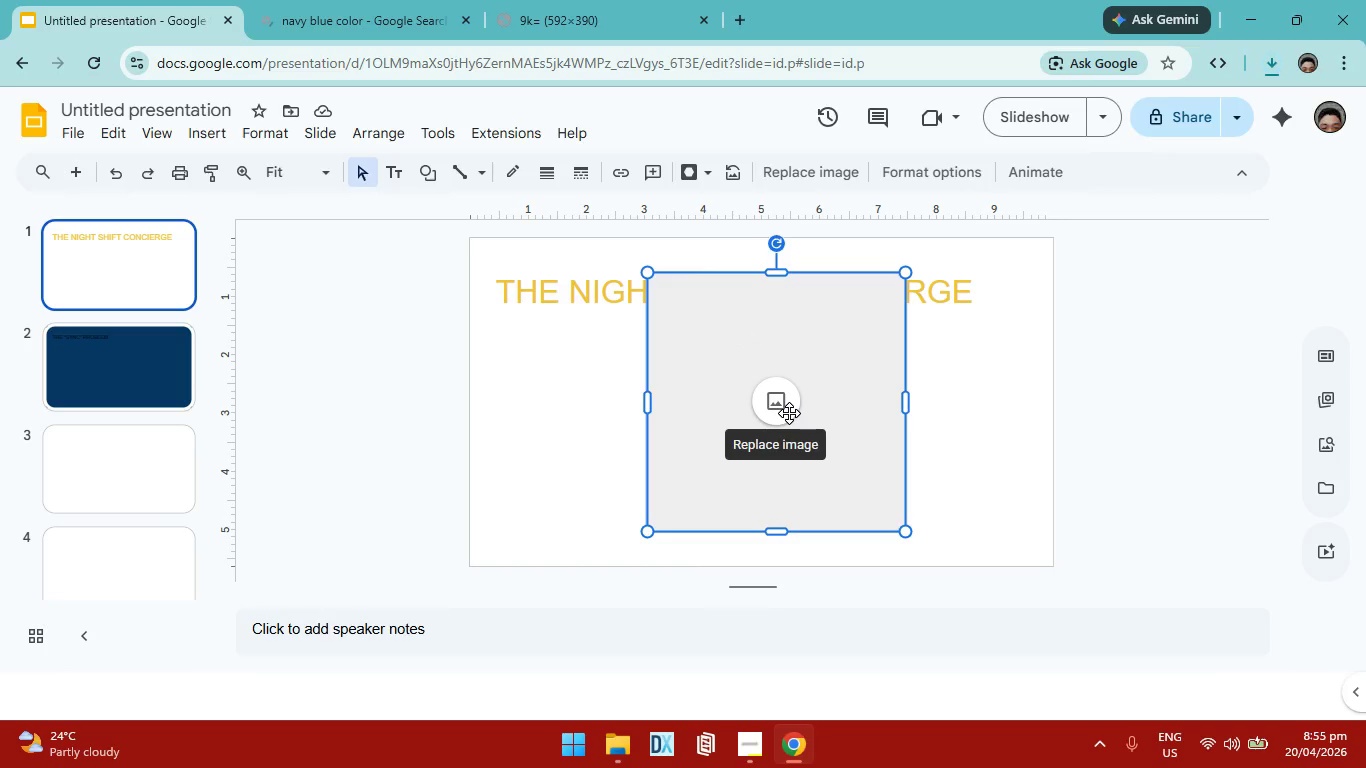 
left_click([775, 406])
 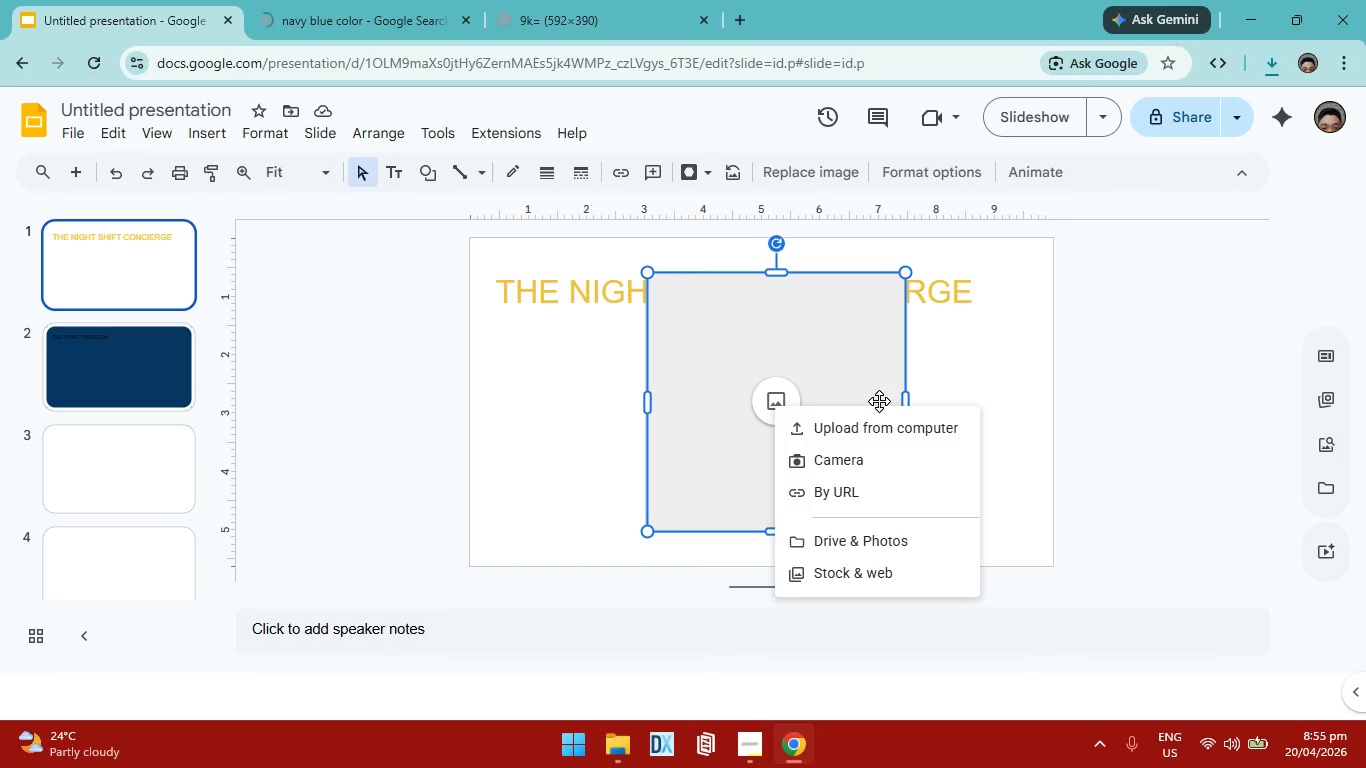 
left_click([861, 422])
 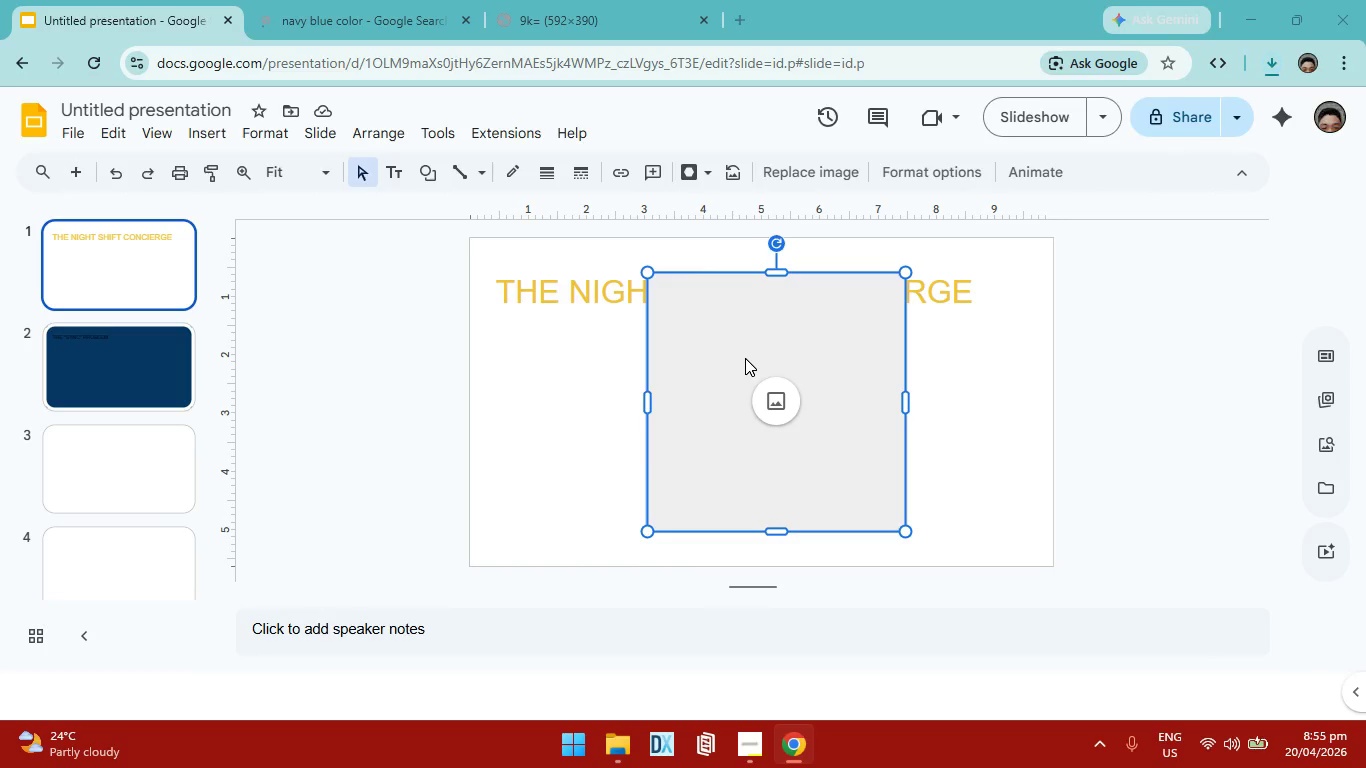 
wait(9.12)
 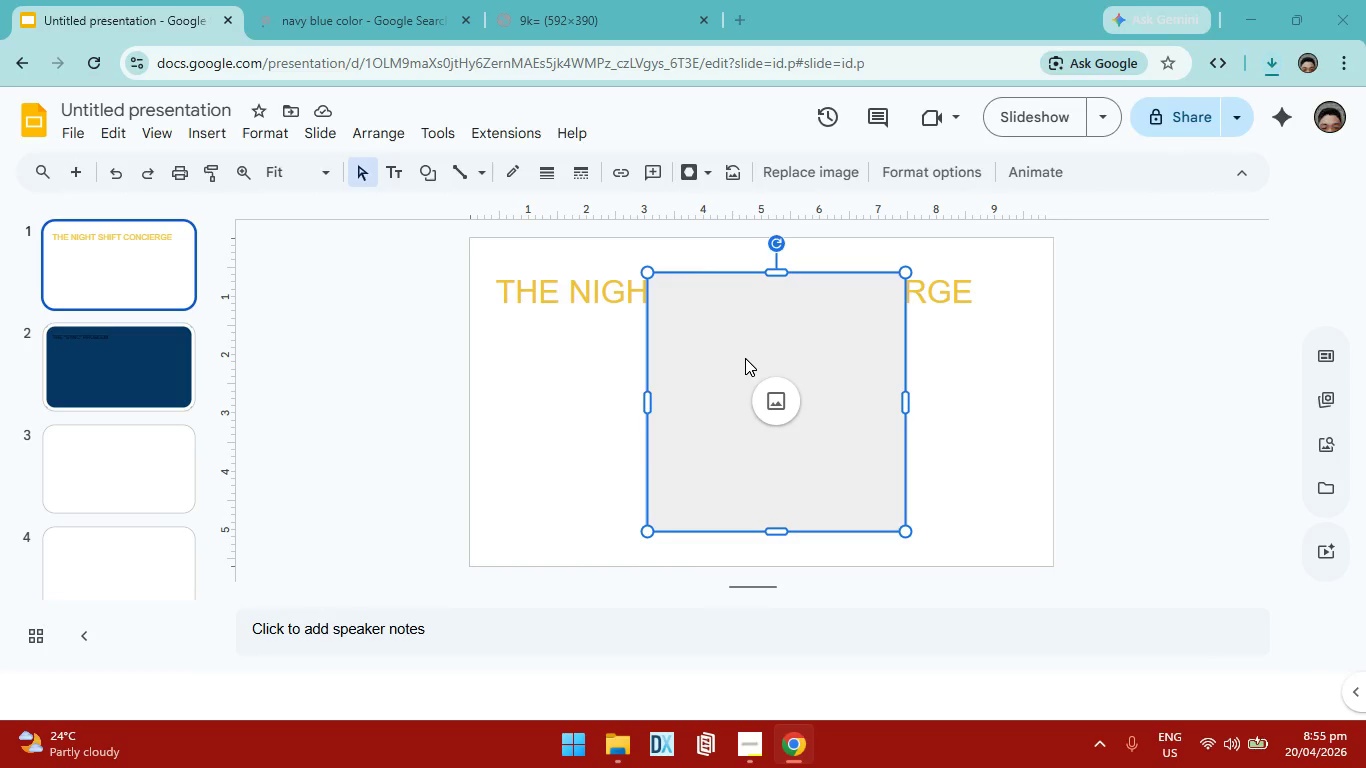 
left_click([301, 241])
 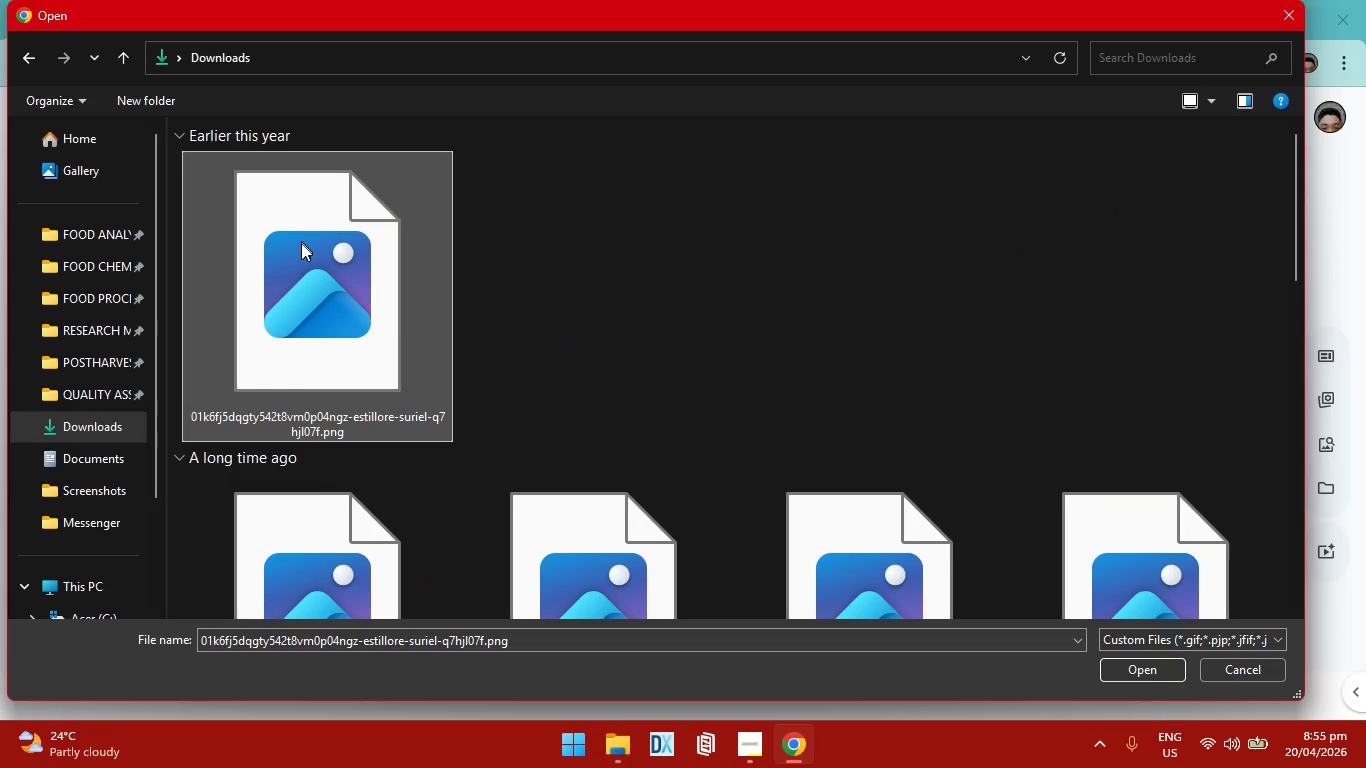 
left_click([359, 326])
 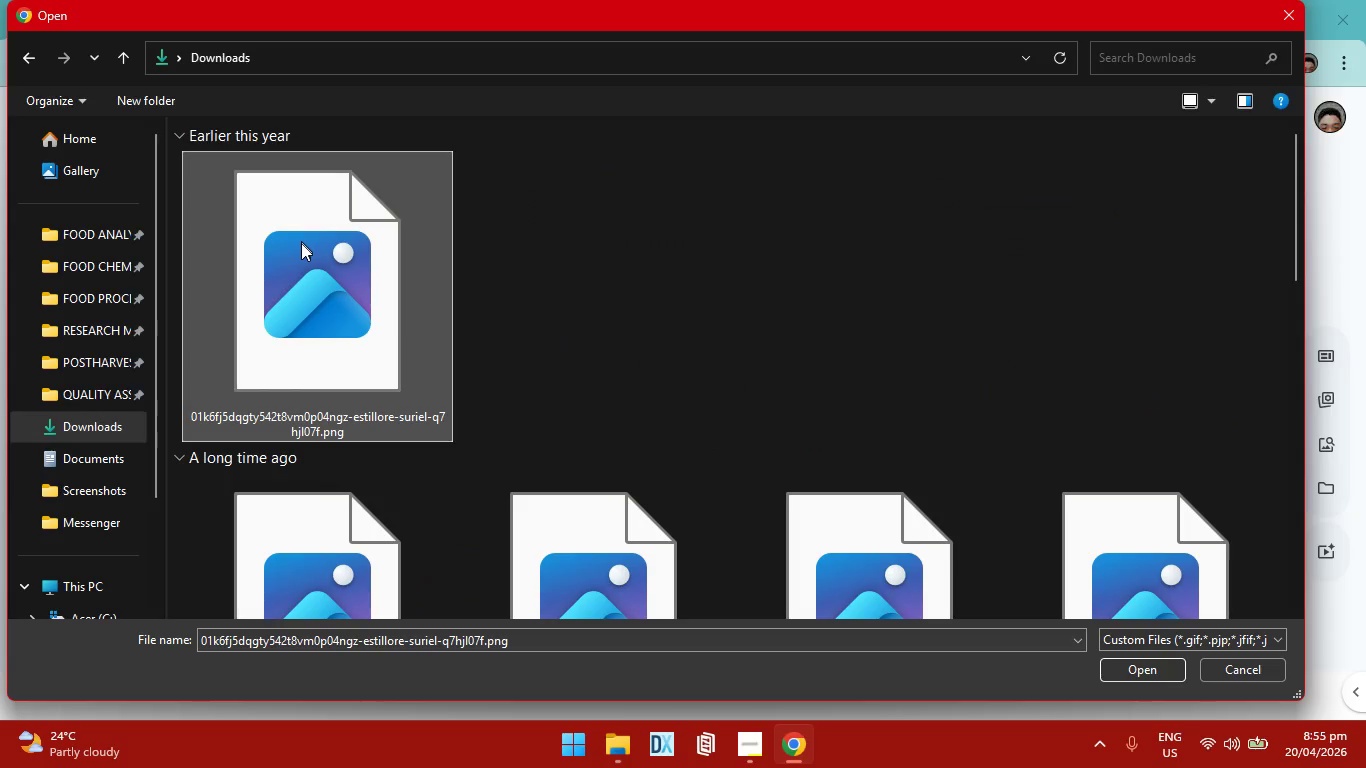 
left_click([327, 283])
 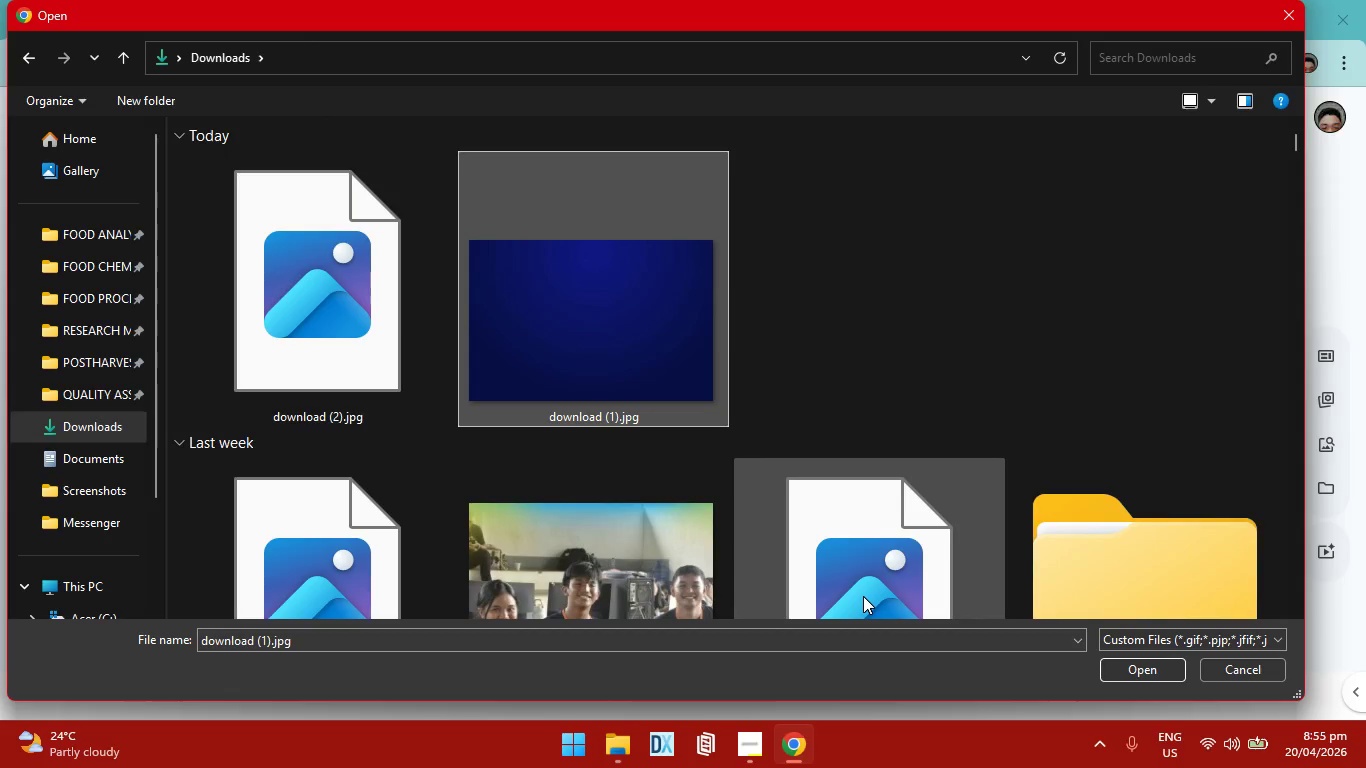 
scroll: coordinate [376, 335], scroll_direction: up, amount: 12.0
 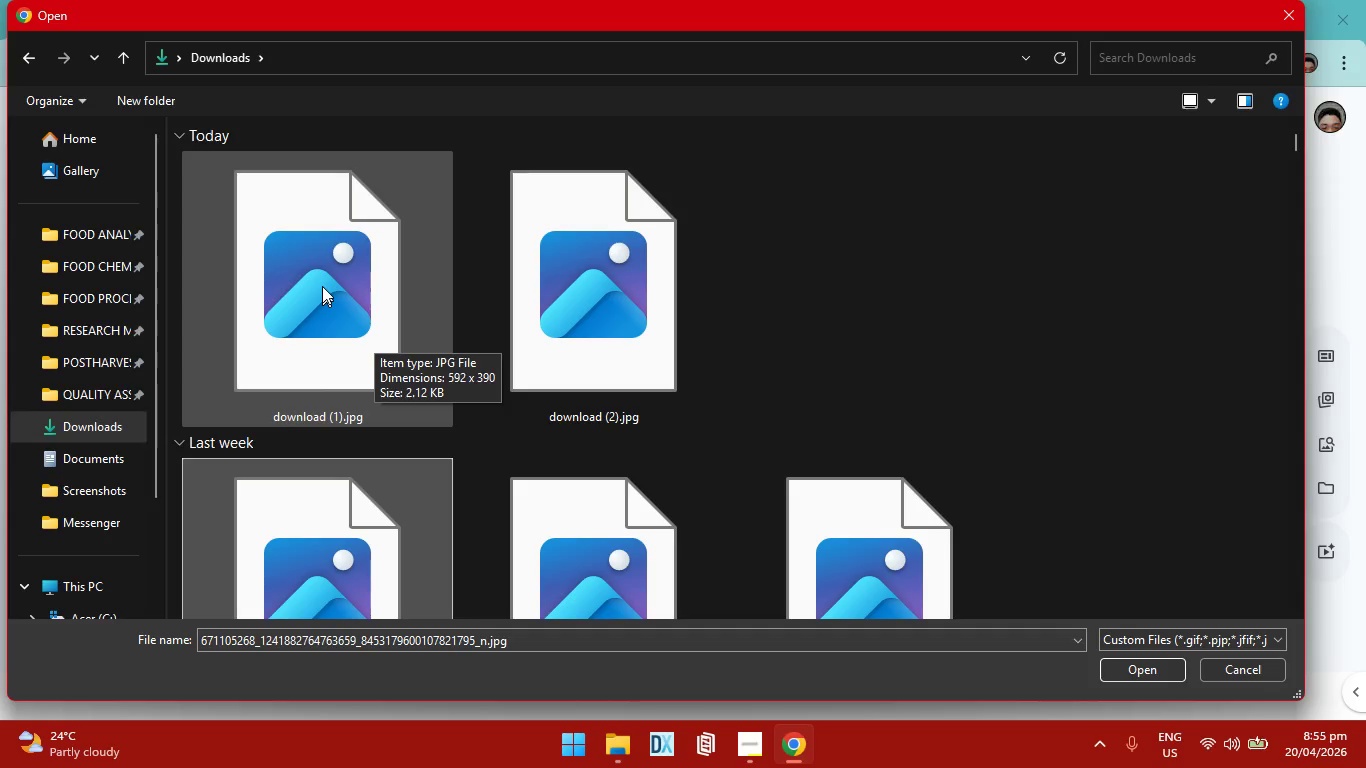 
left_click([1127, 679])
 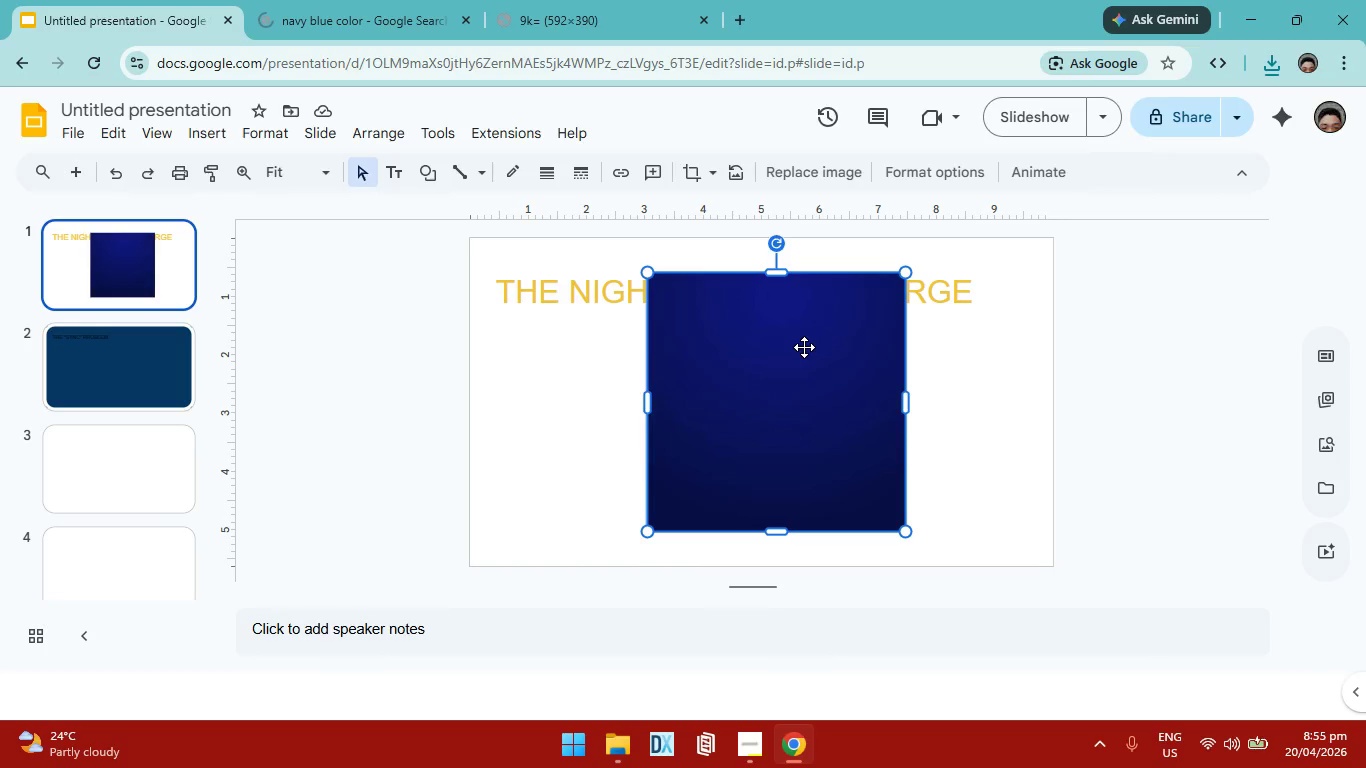 
wait(12.17)
 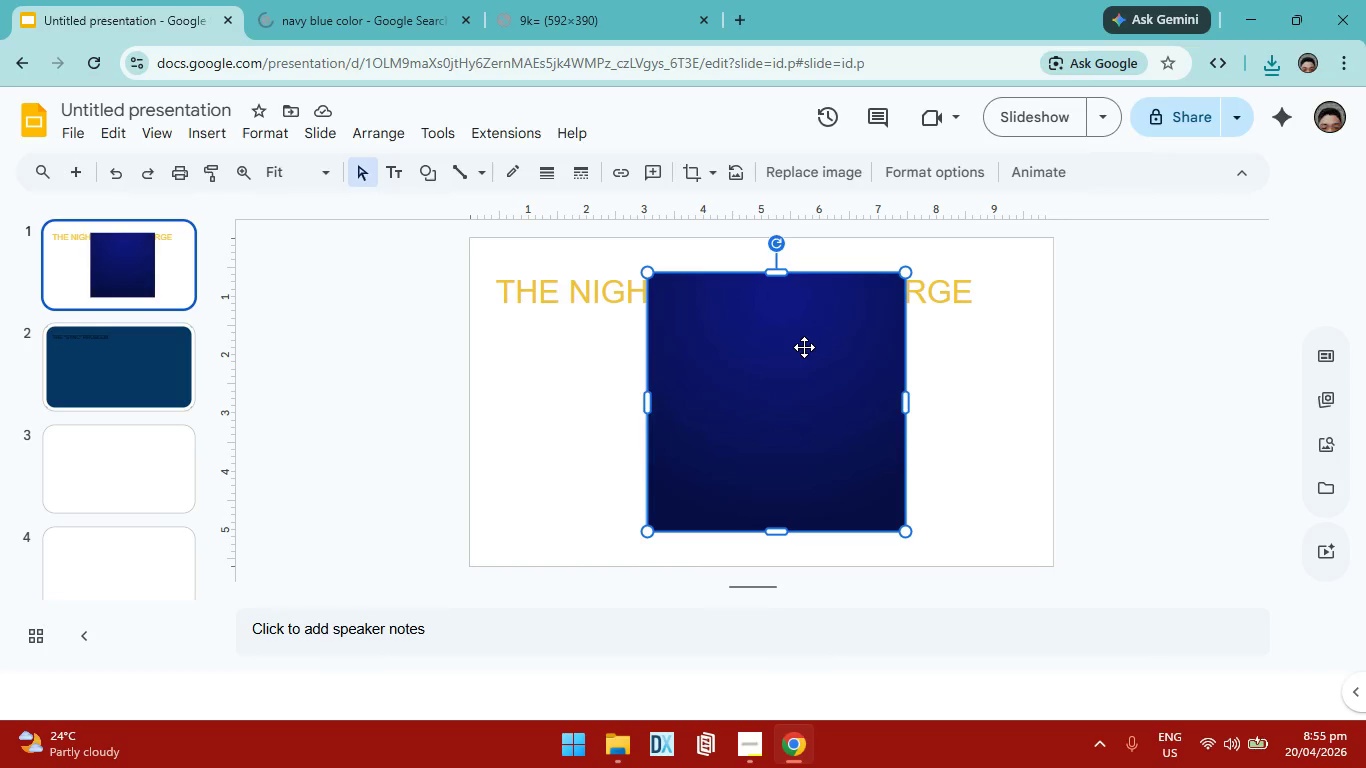 
scroll: coordinate [795, 408], scroll_direction: down, amount: 2.0
 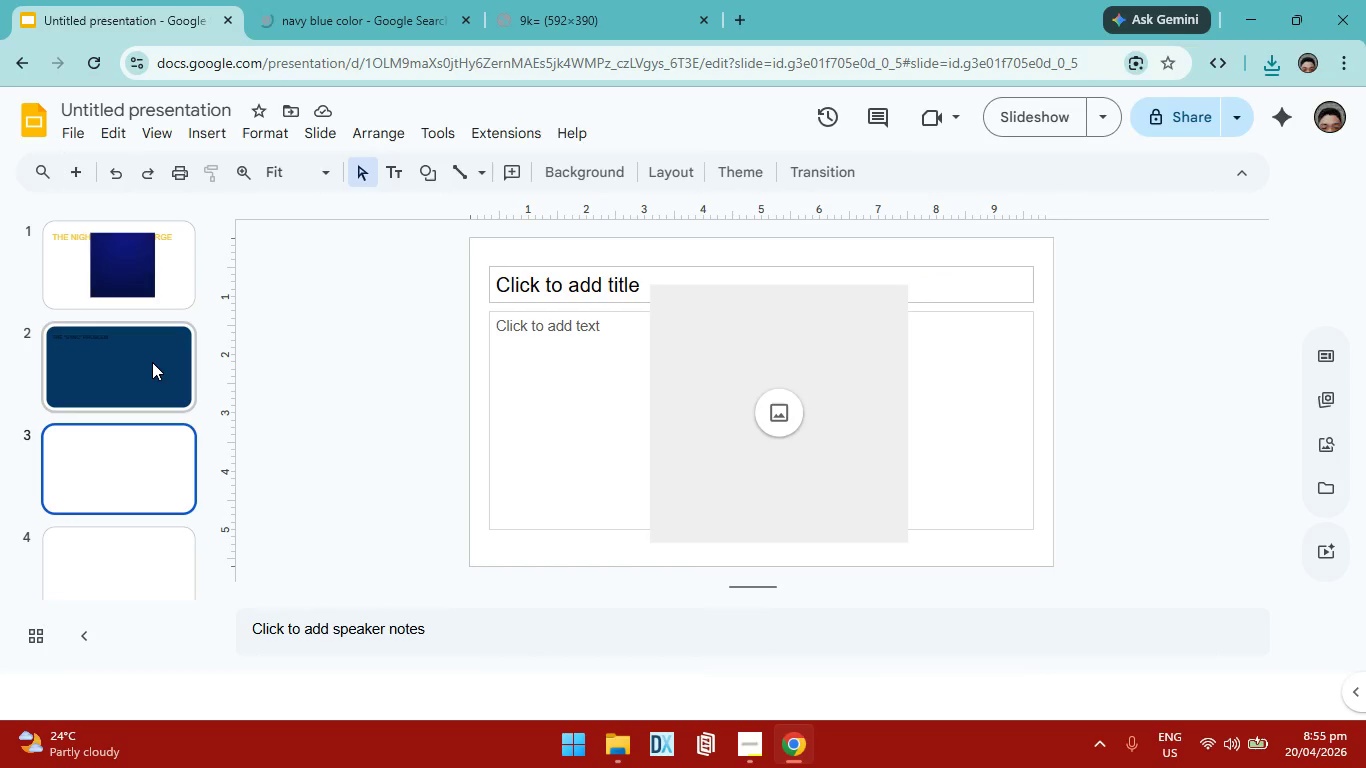 
left_click([751, 345])
 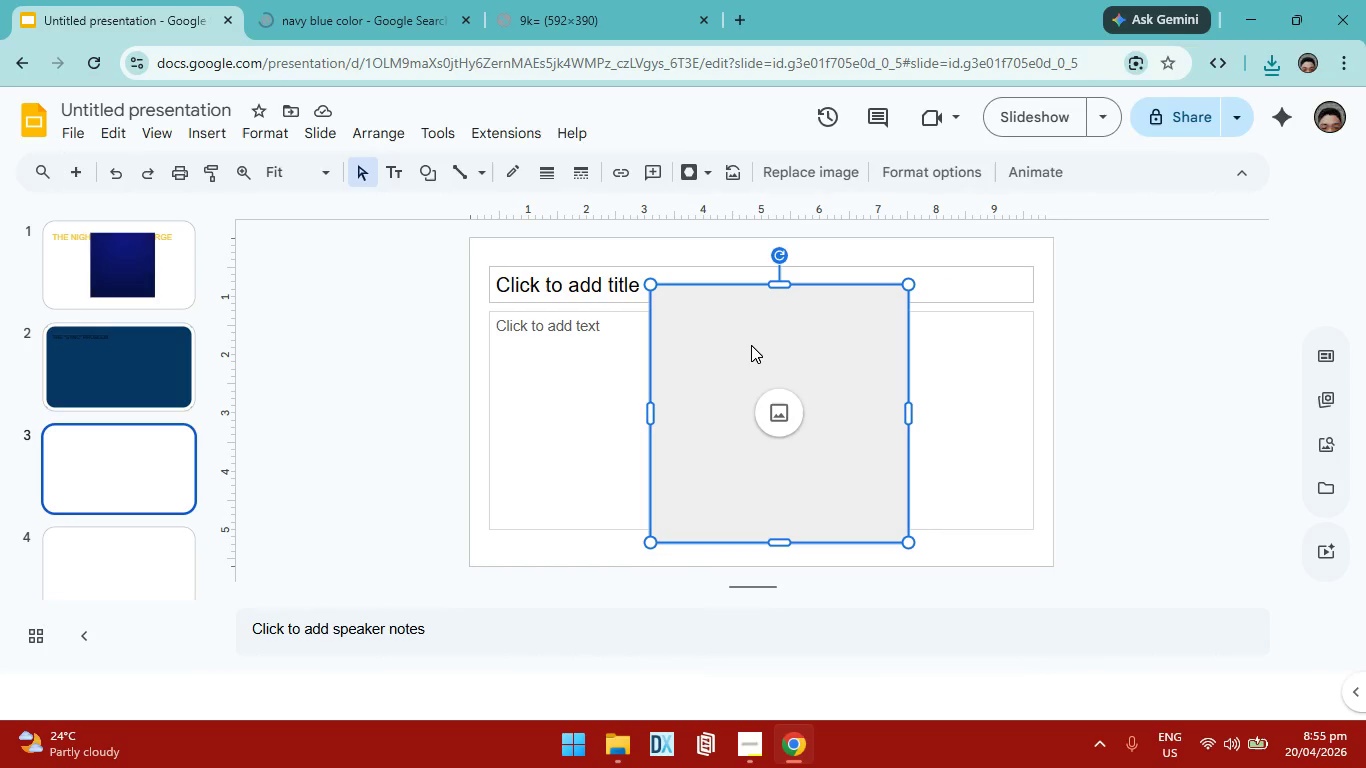 
right_click([751, 345])
 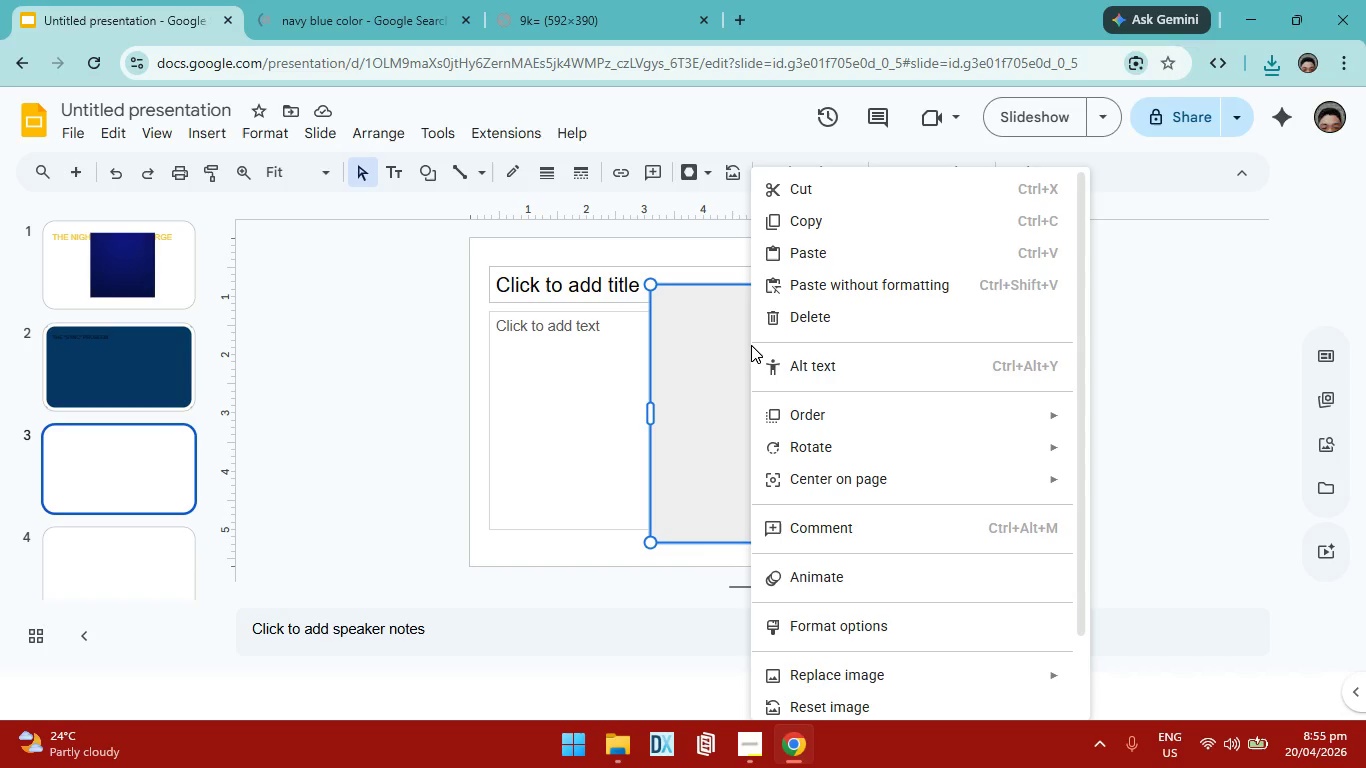 
scroll: coordinate [844, 475], scroll_direction: down, amount: 5.0
 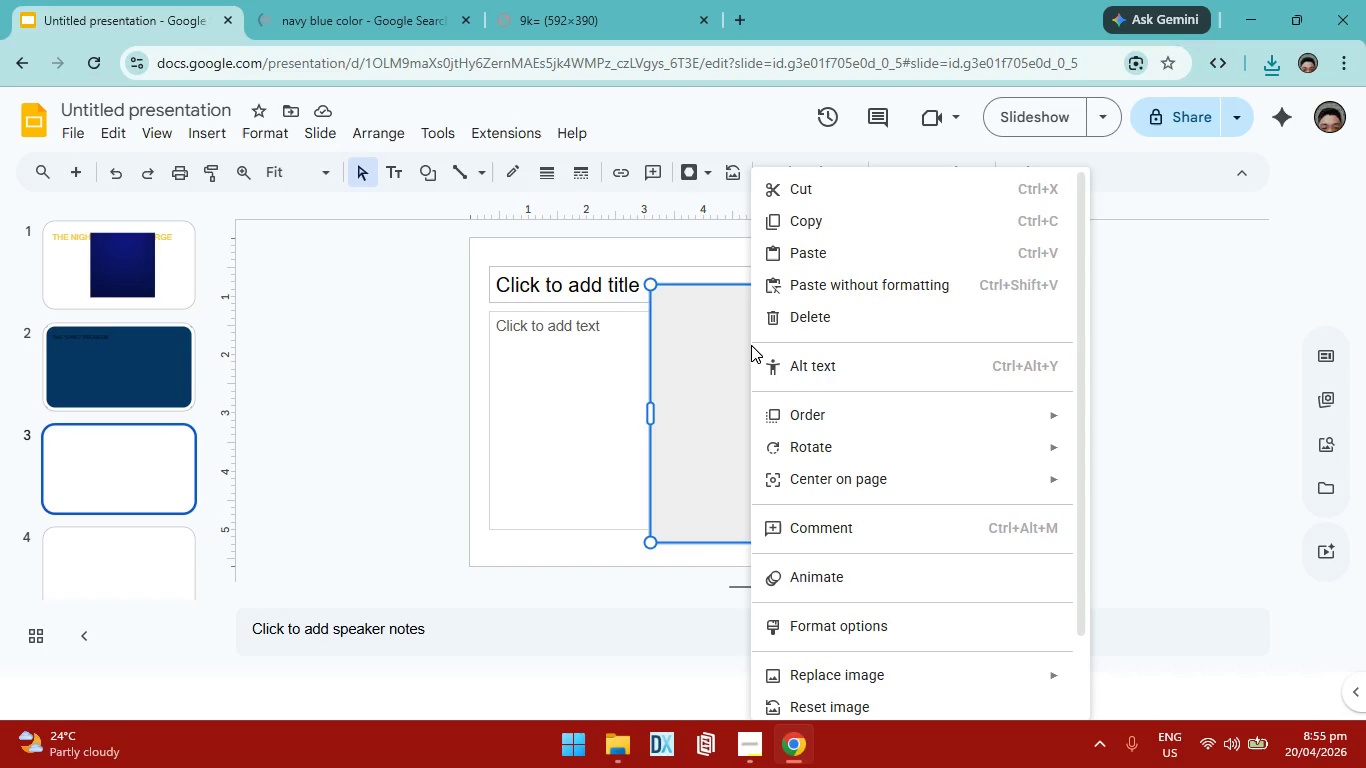 
mouse_move([841, 450])
 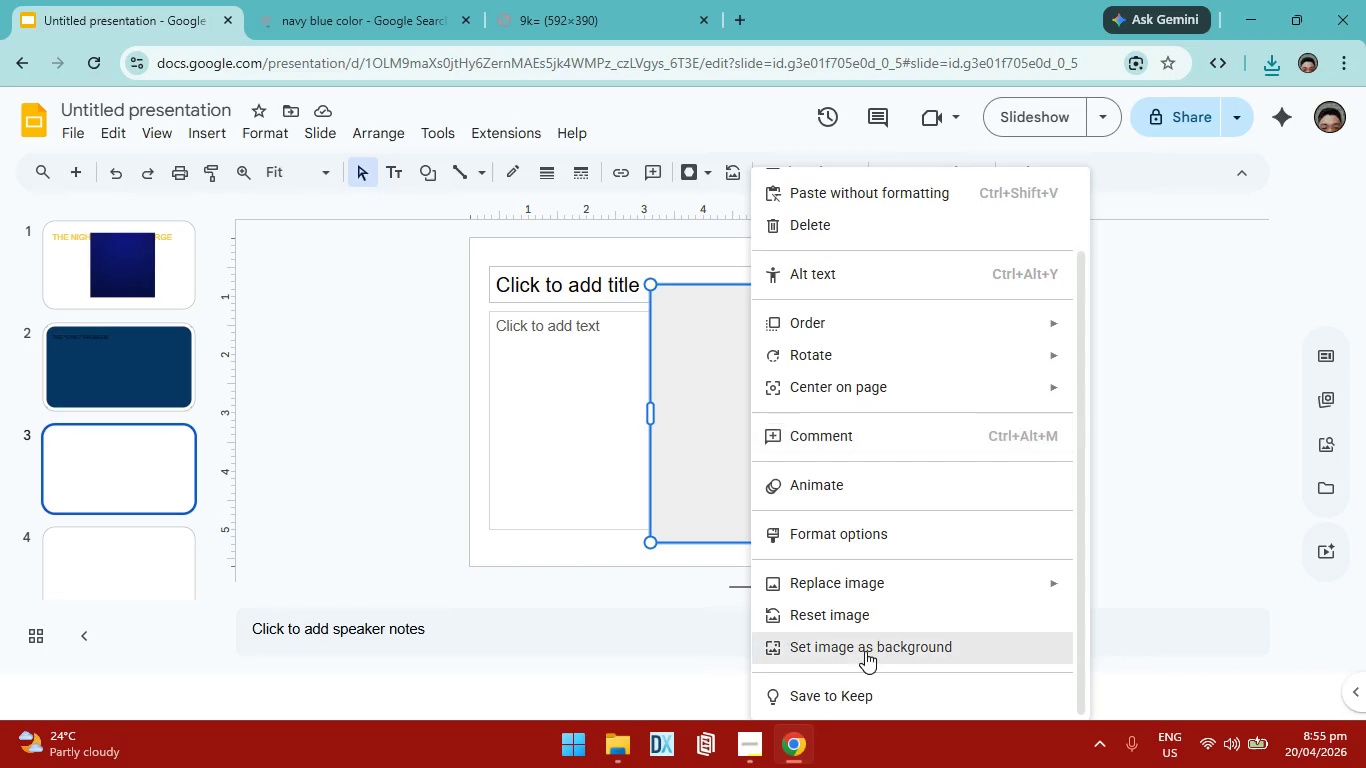 
left_click([865, 651])
 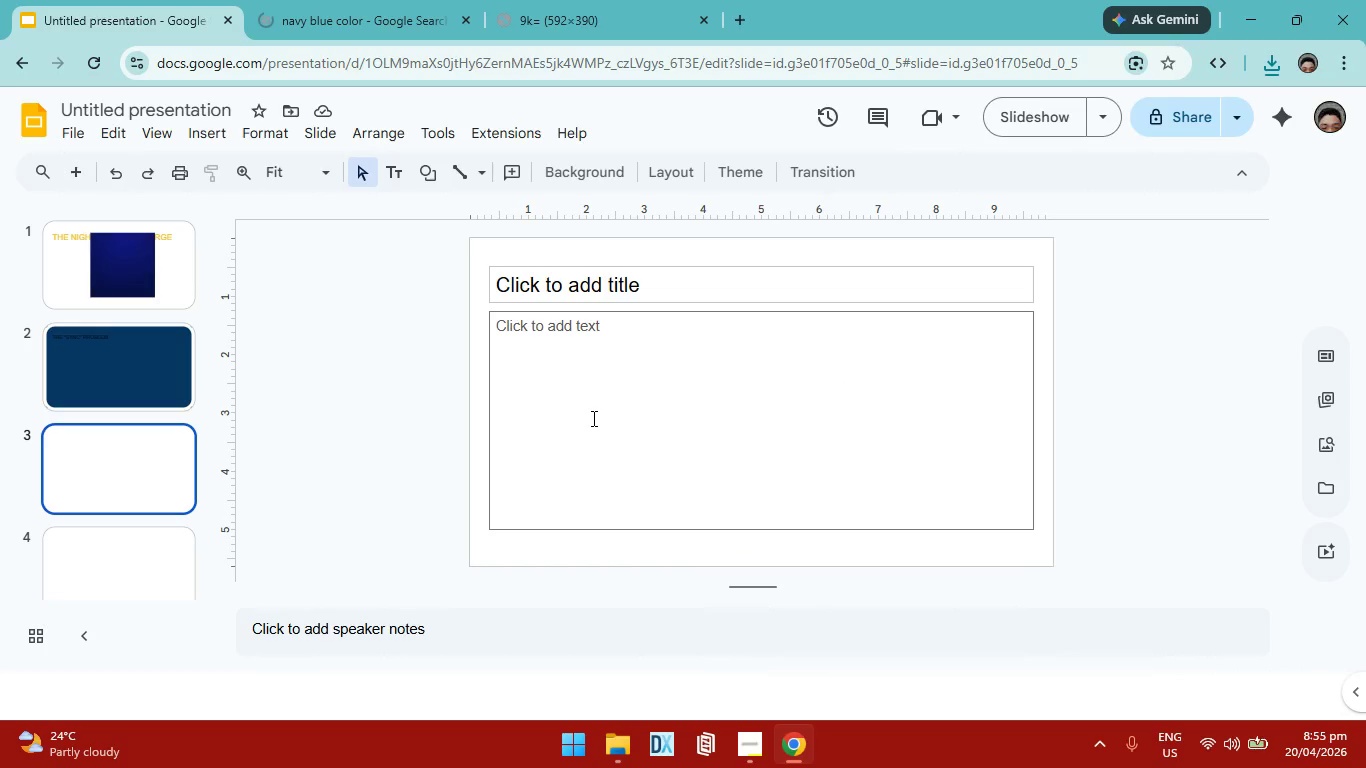 
wait(11.0)
 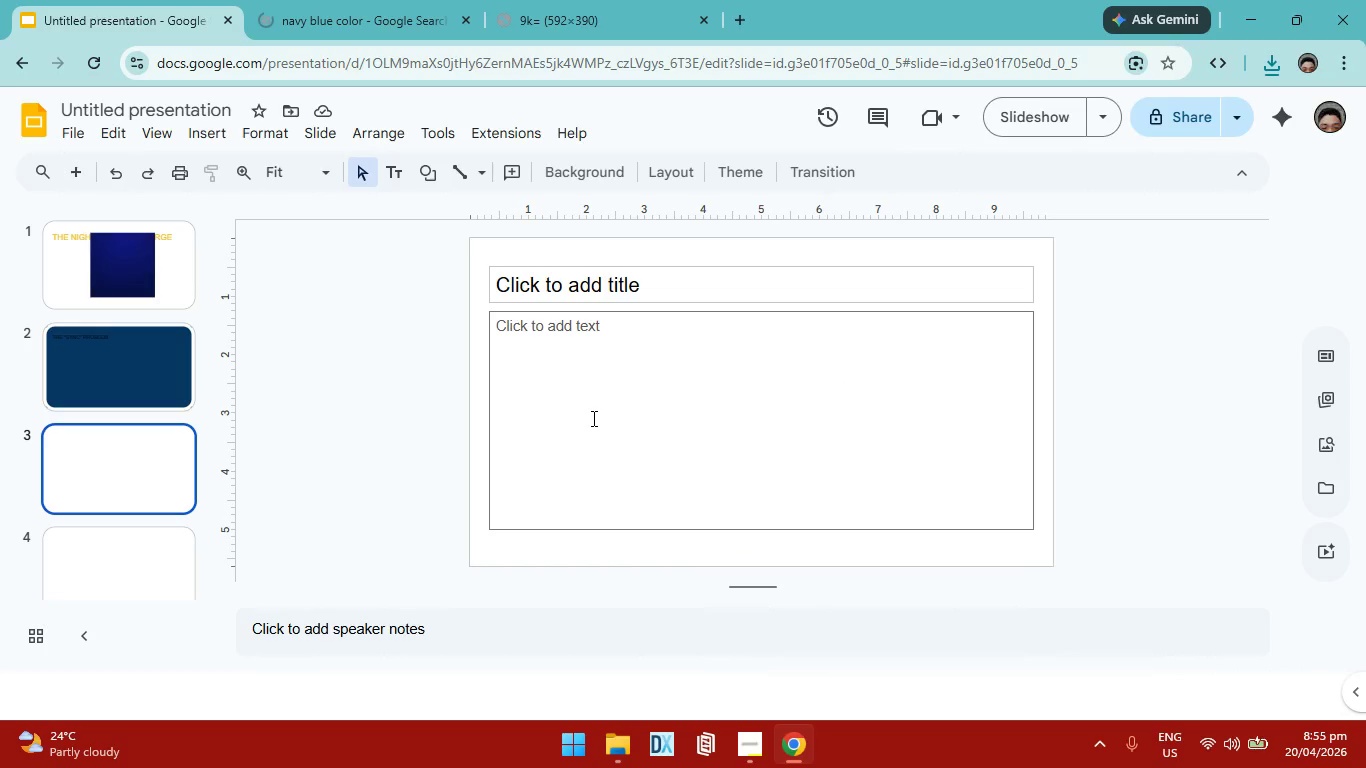 
left_click([101, 333])
 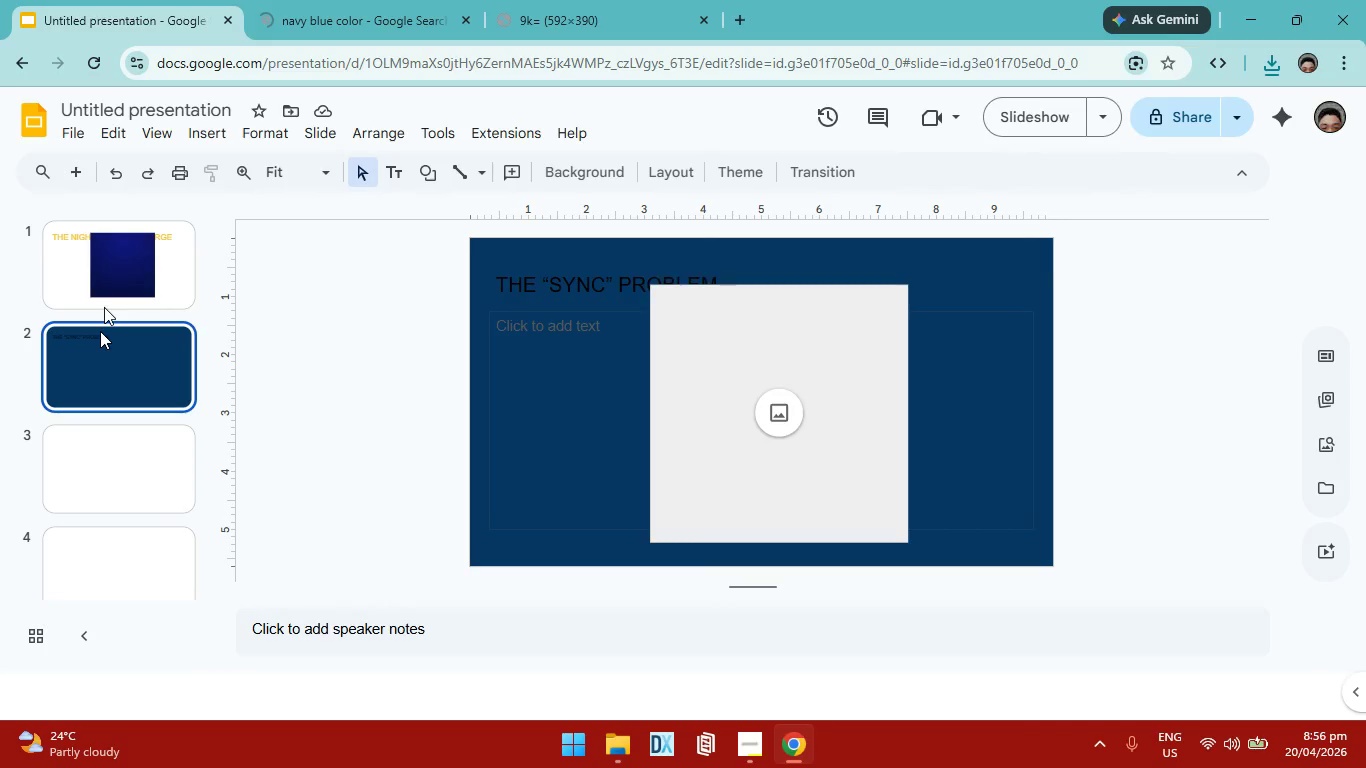 
left_click([127, 285])
 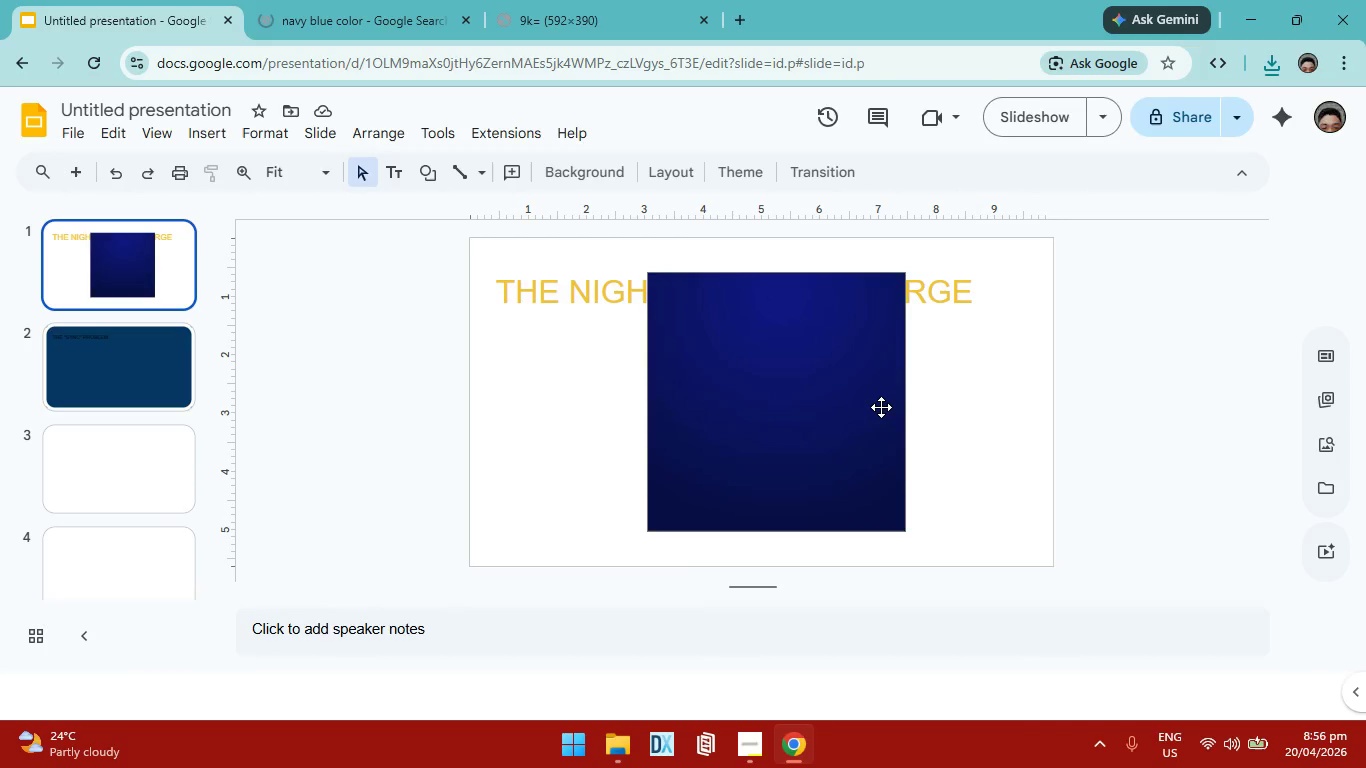 
right_click([796, 400])
 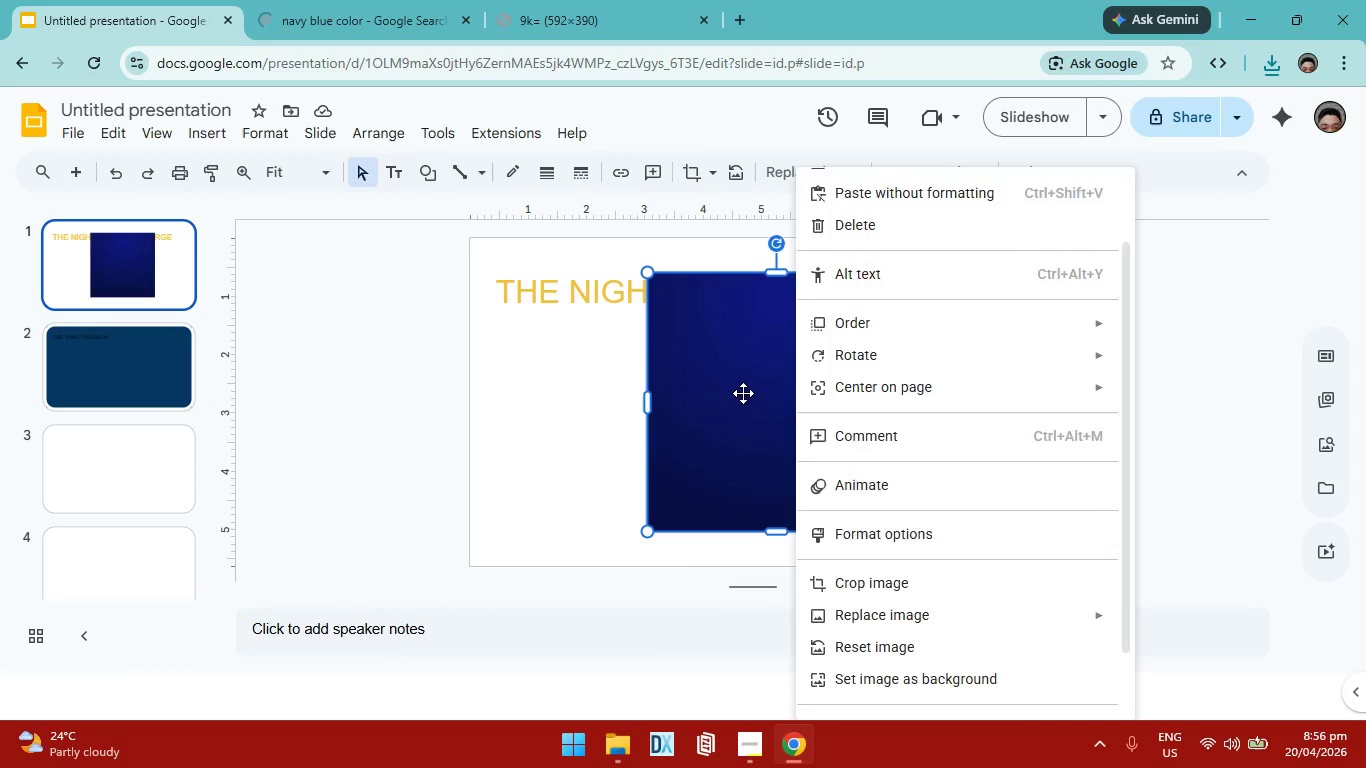 
left_click([742, 392])
 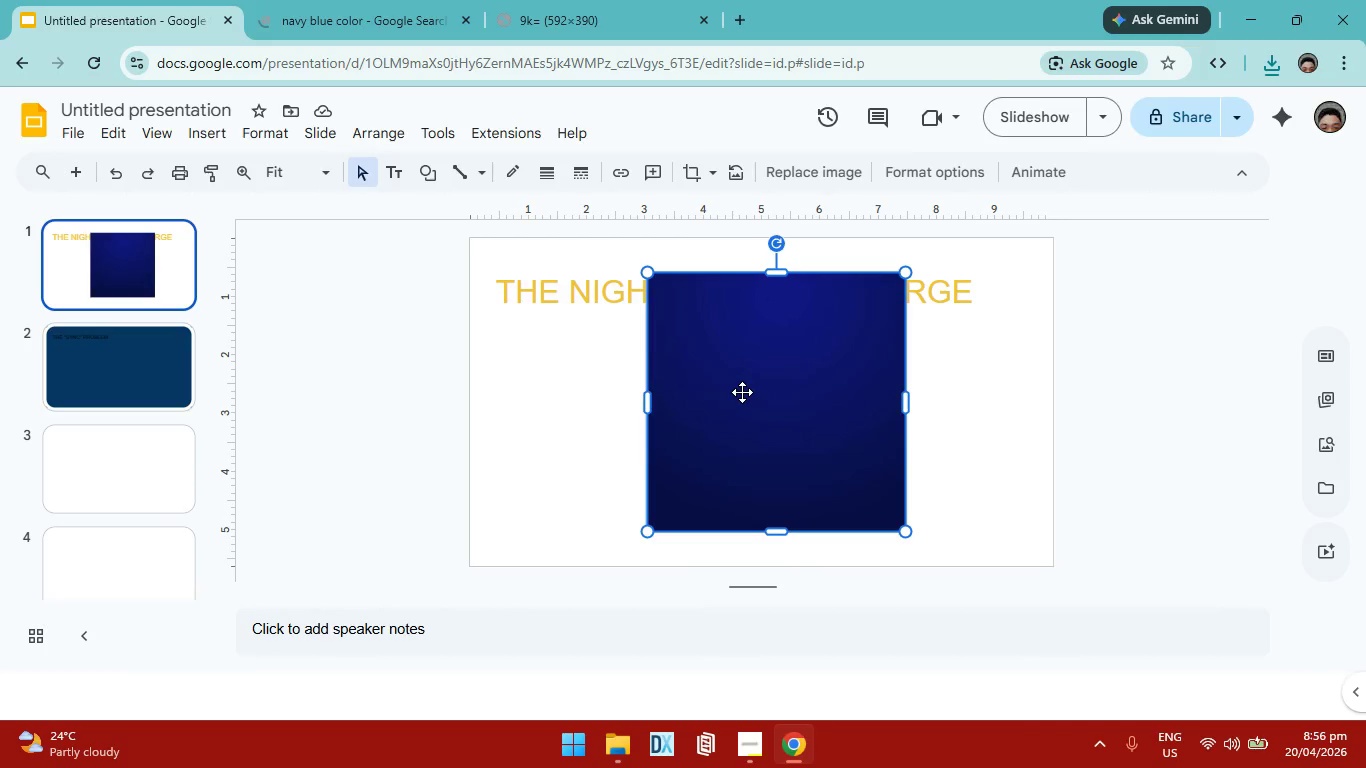 
right_click([742, 392])
 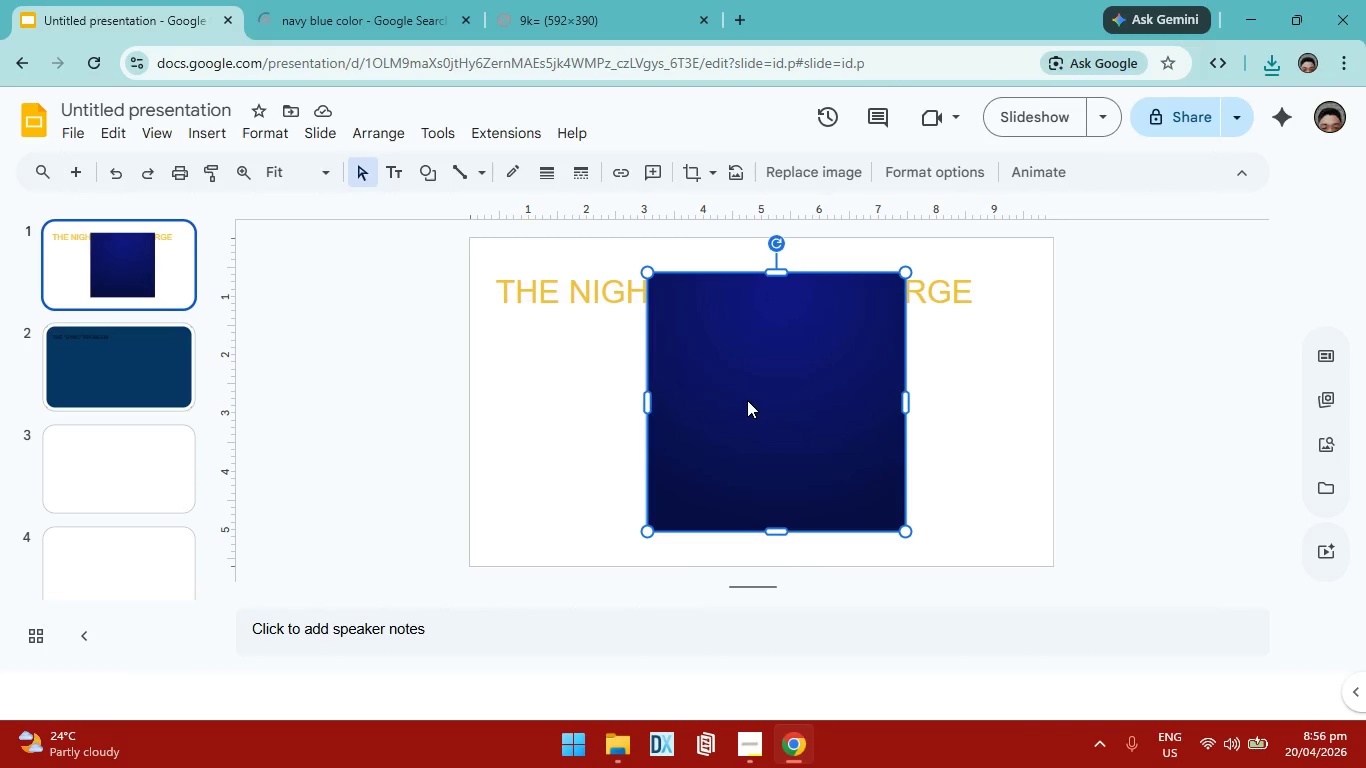 
right_click([747, 400])
 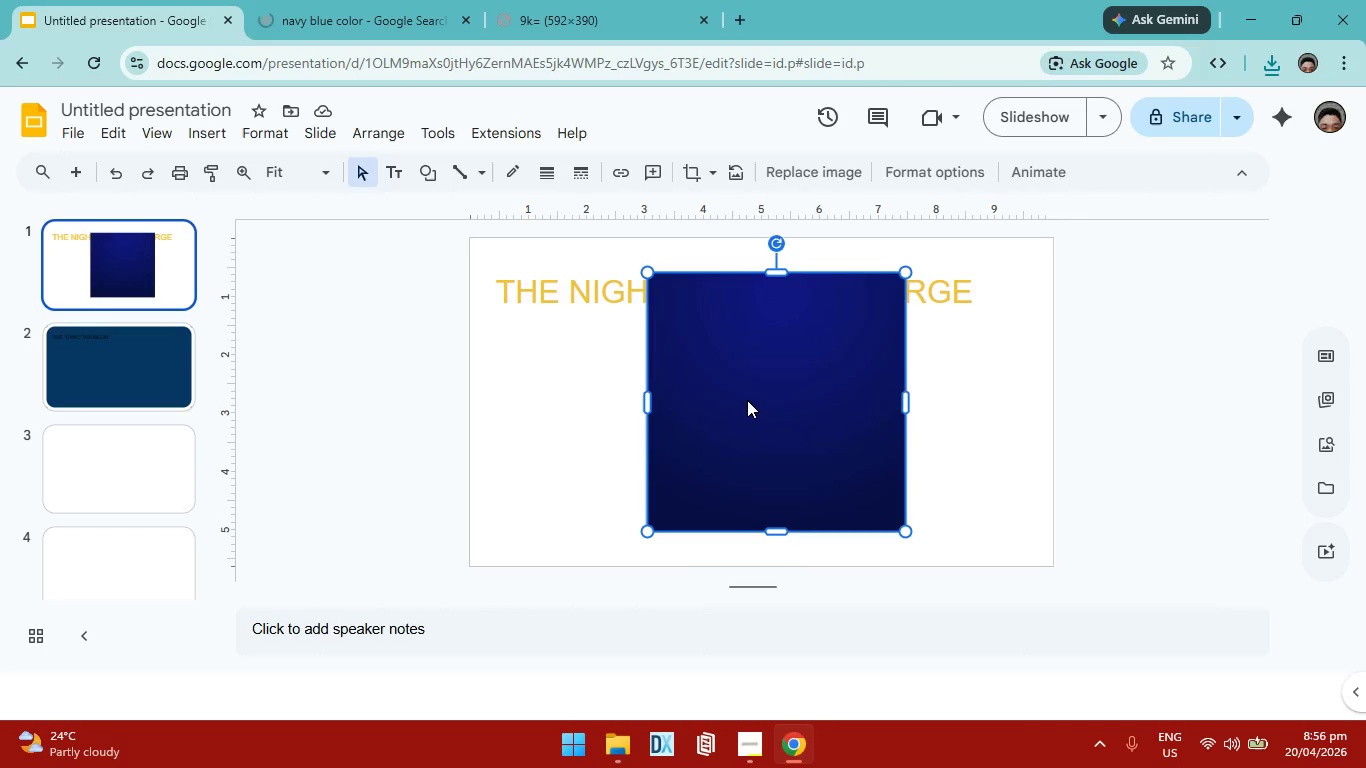 
scroll: coordinate [900, 521], scroll_direction: down, amount: 4.0
 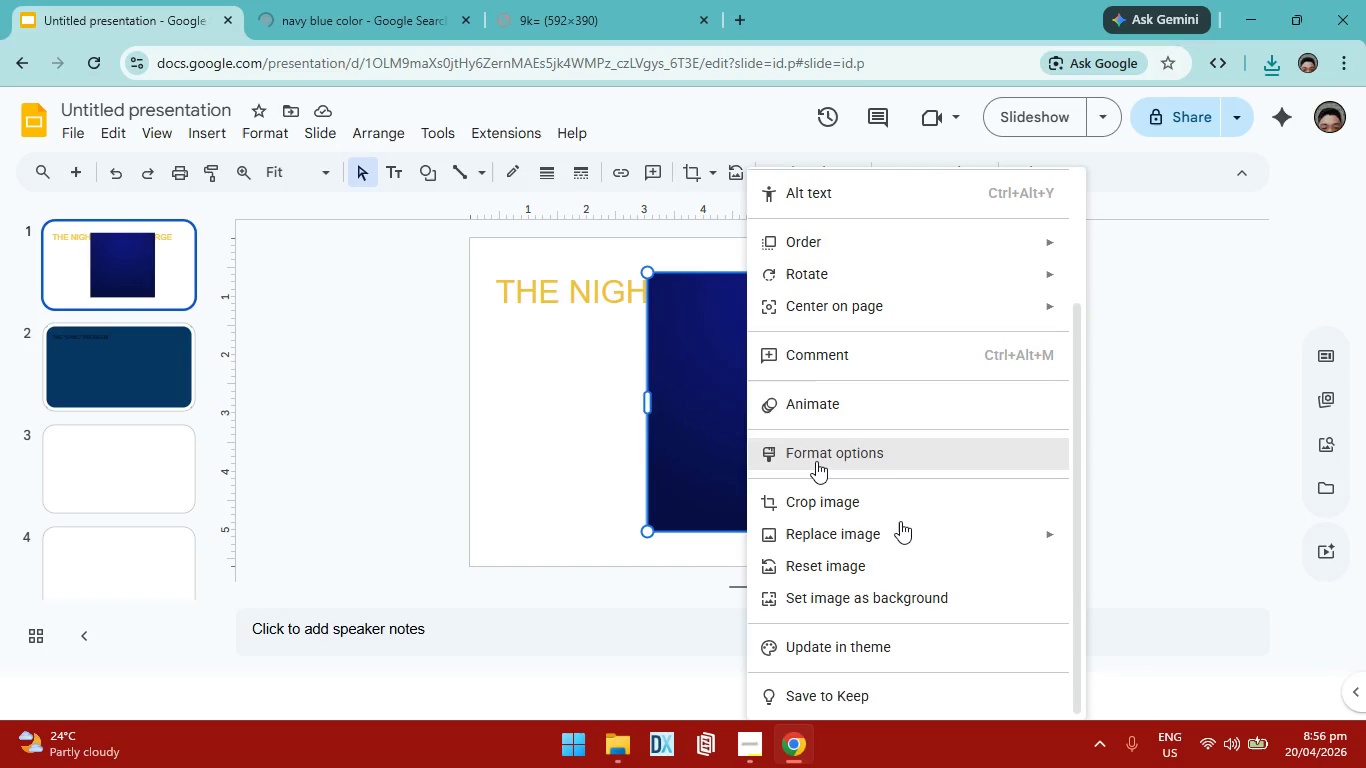 
left_click([891, 613])
 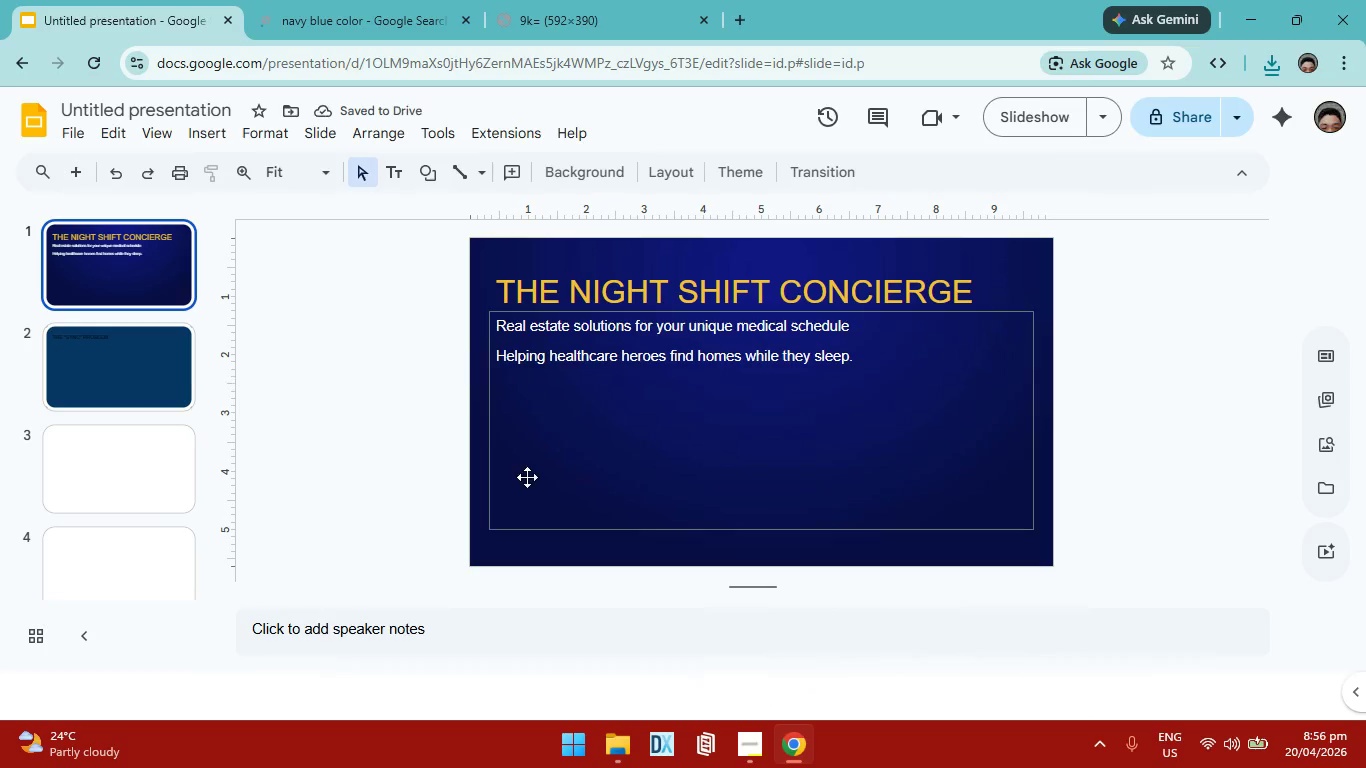 
left_click([169, 373])
 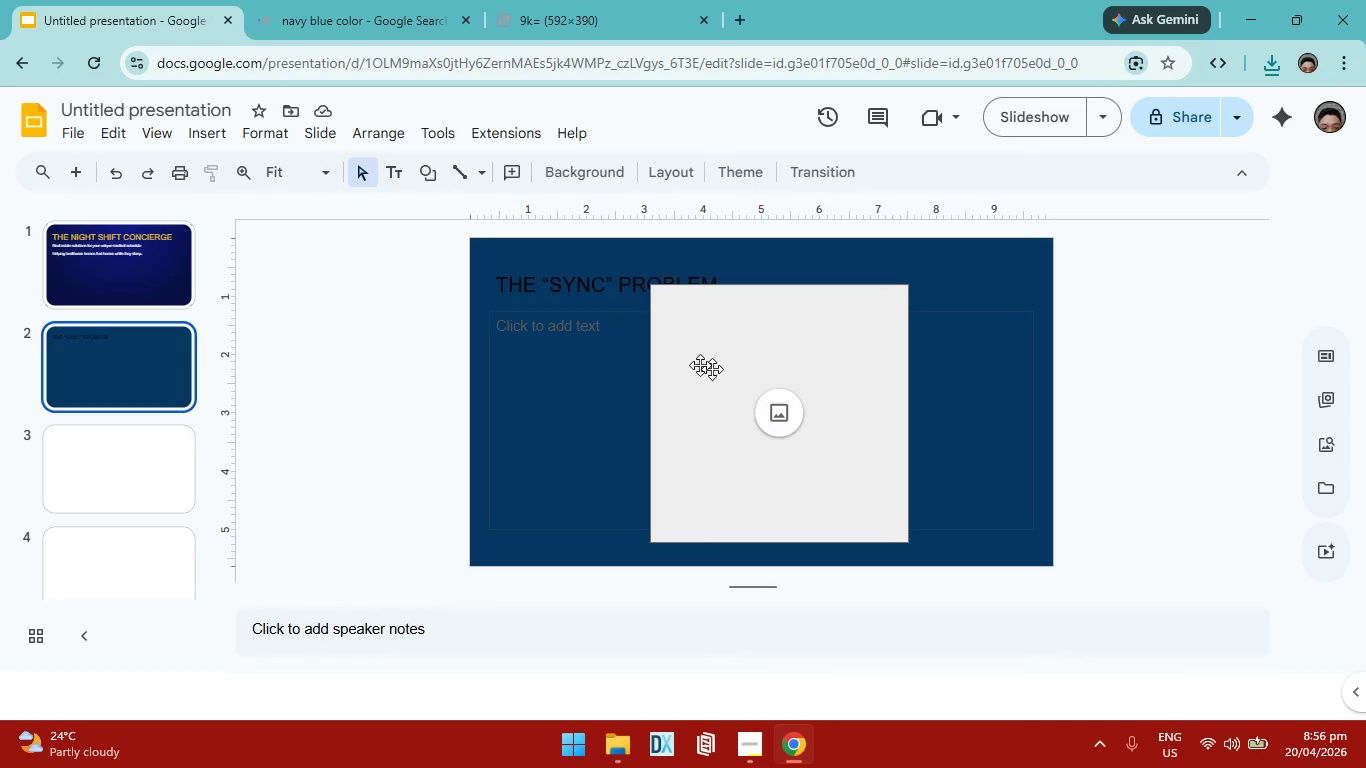 
right_click([729, 396])
 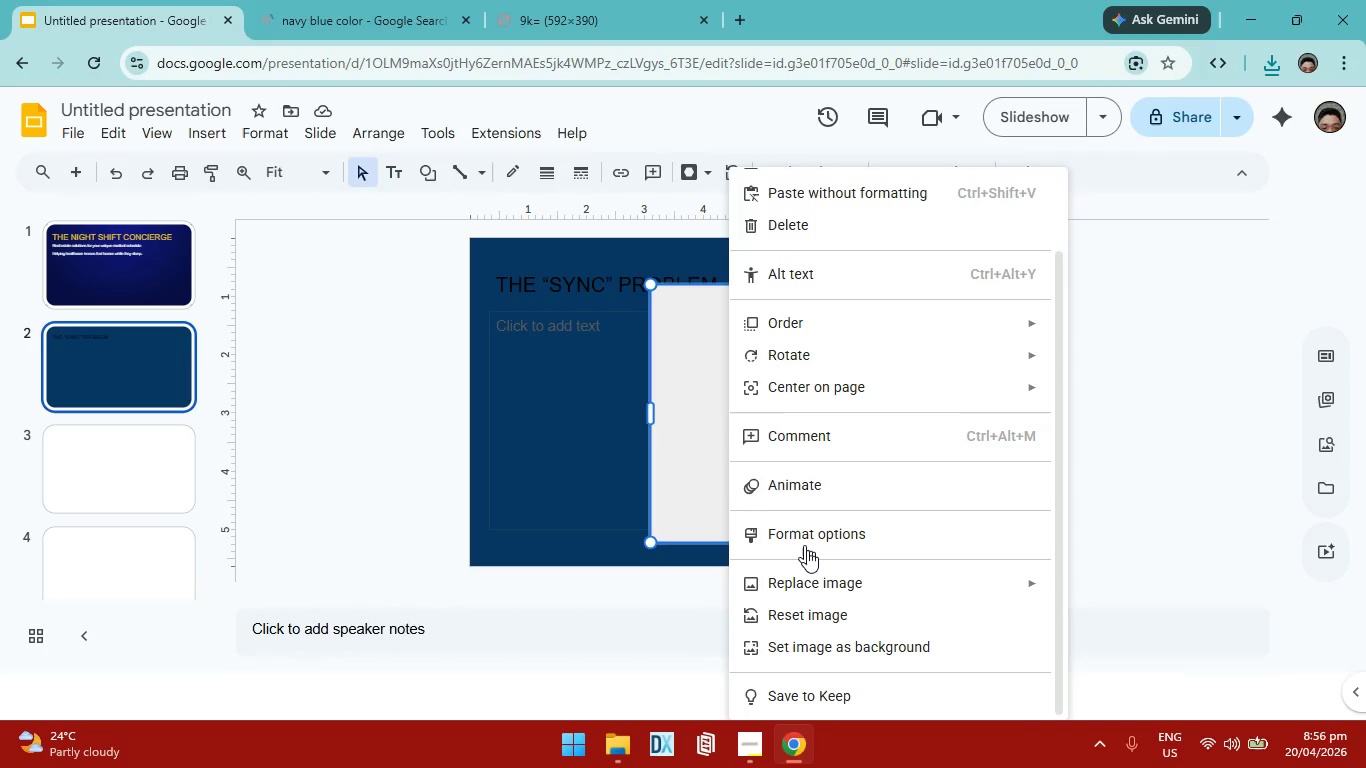 
left_click([852, 643])
 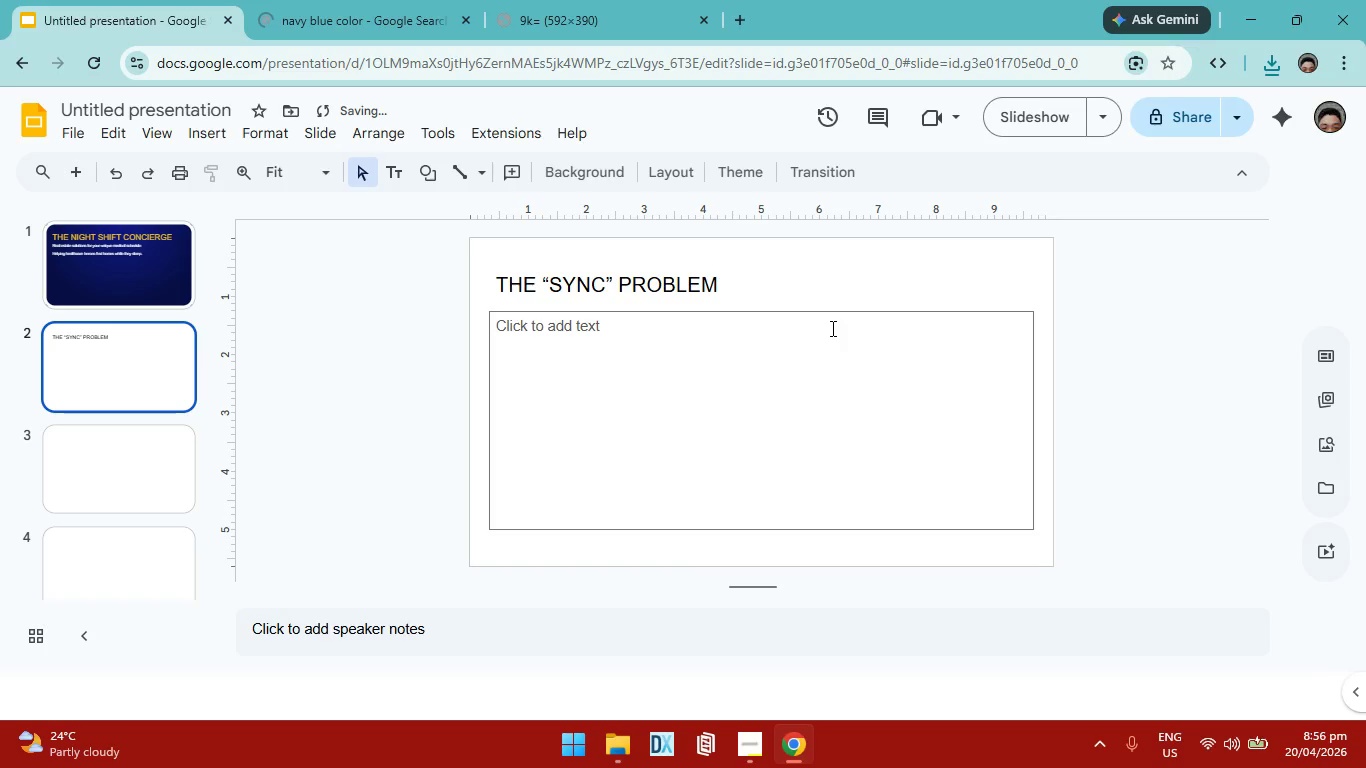 
left_click([700, 370])
 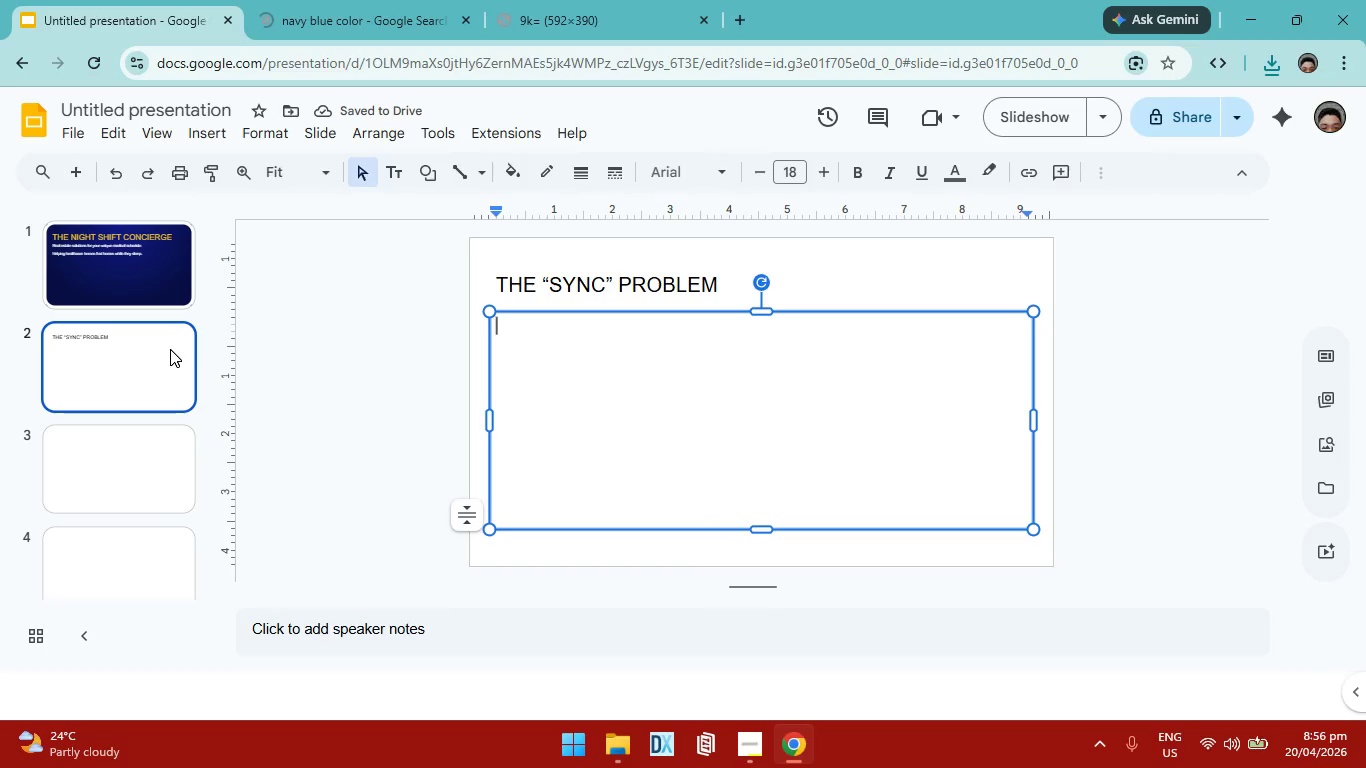 
left_click([168, 349])
 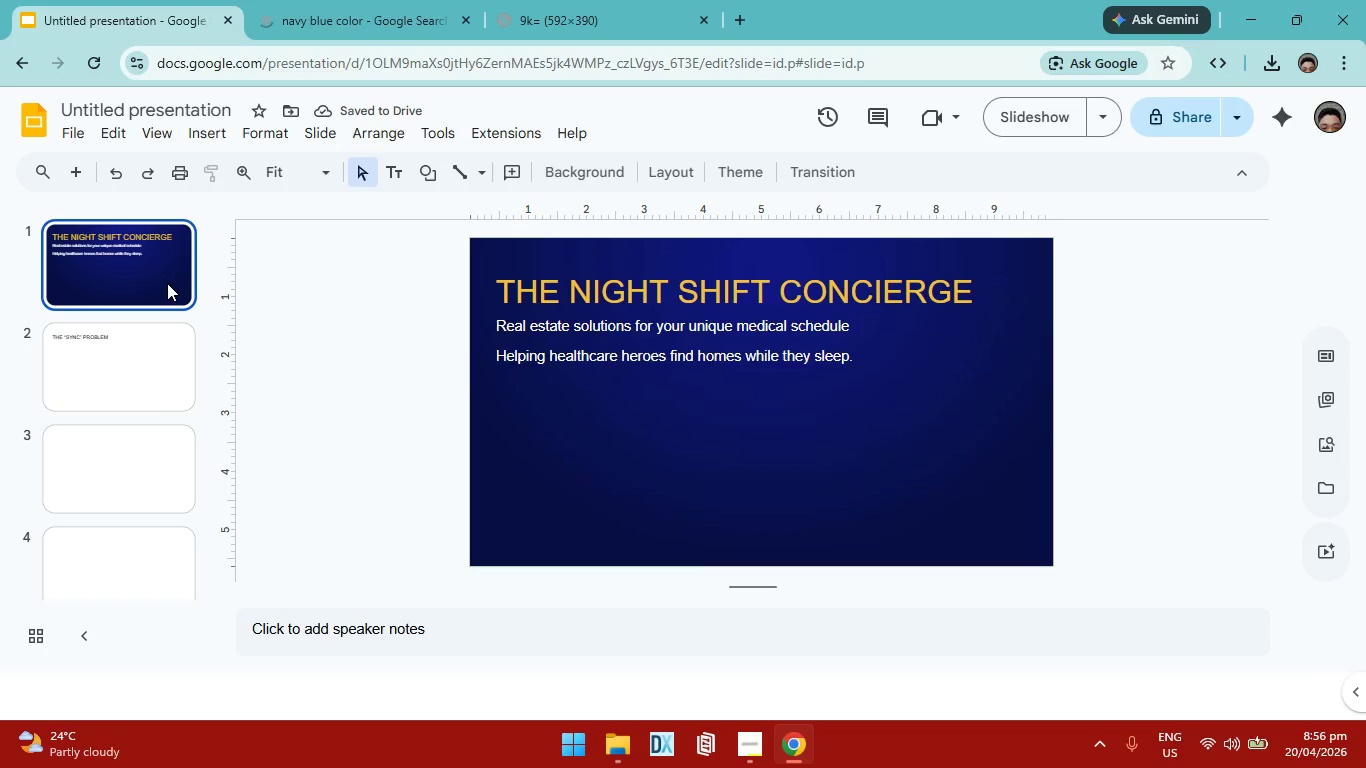 
left_click([159, 353])
 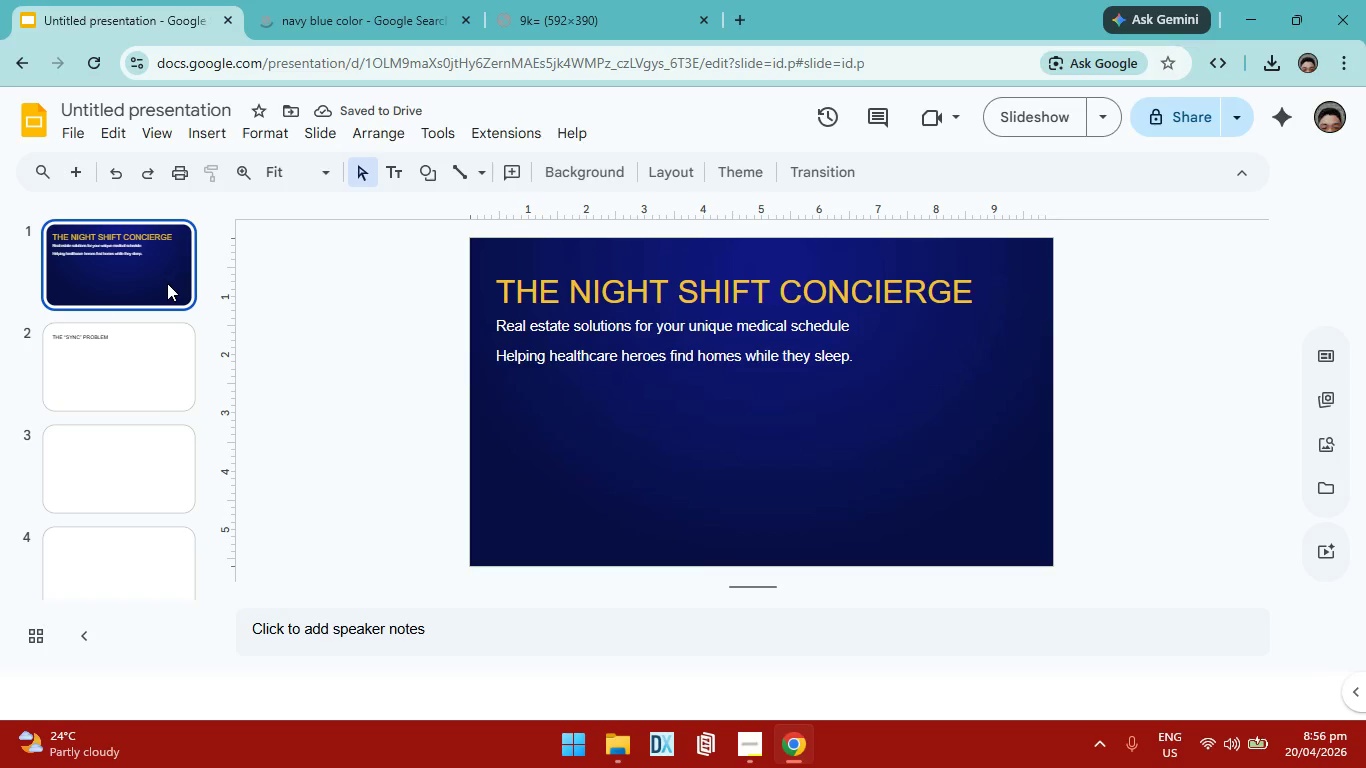 
left_click([569, 436])
 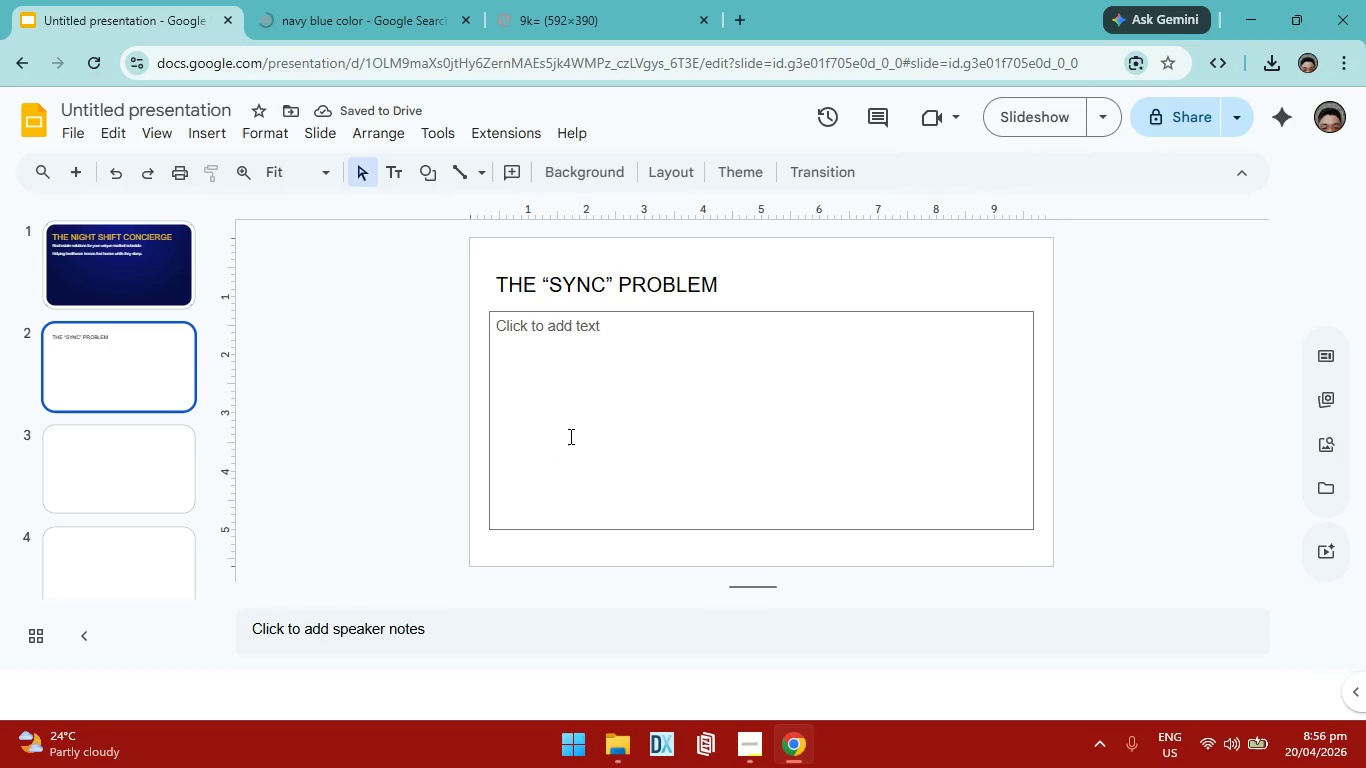 
left_click([503, 261])
 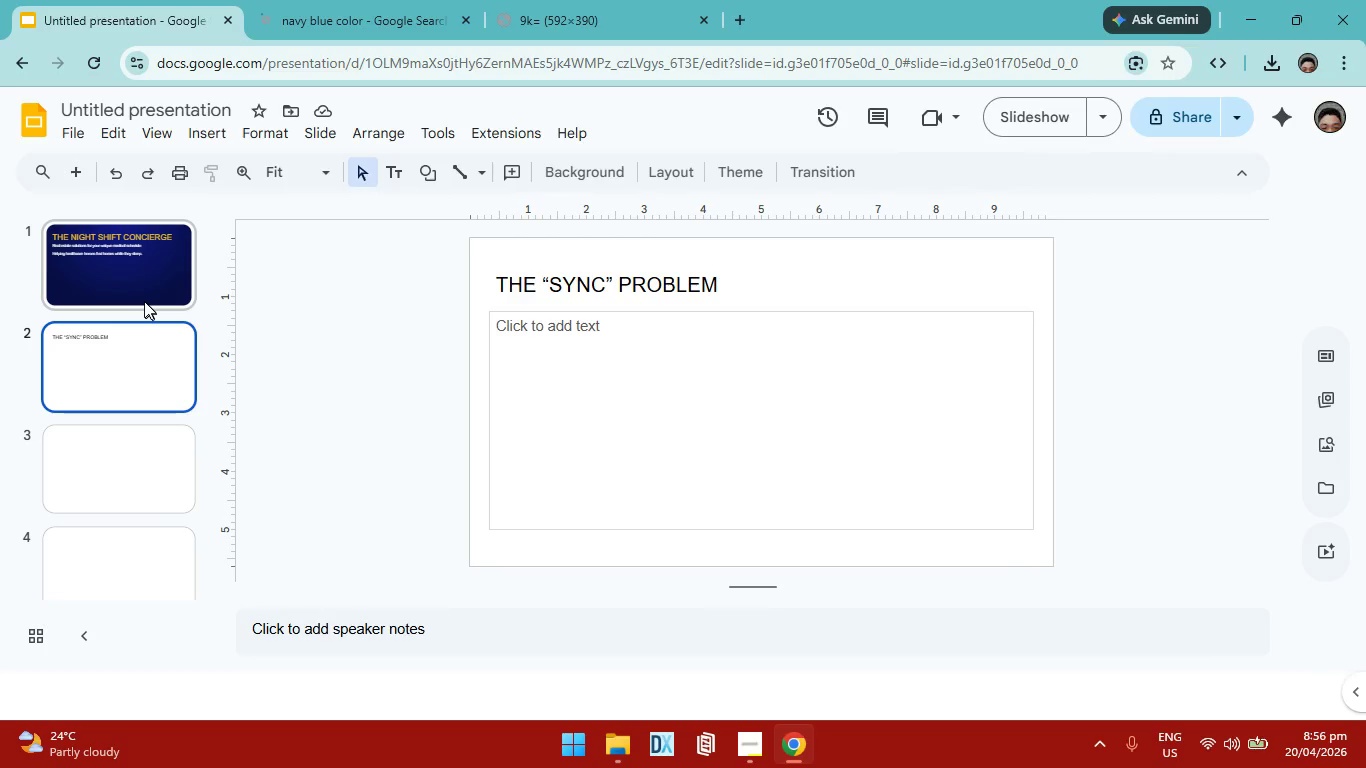 
left_click([153, 296])
 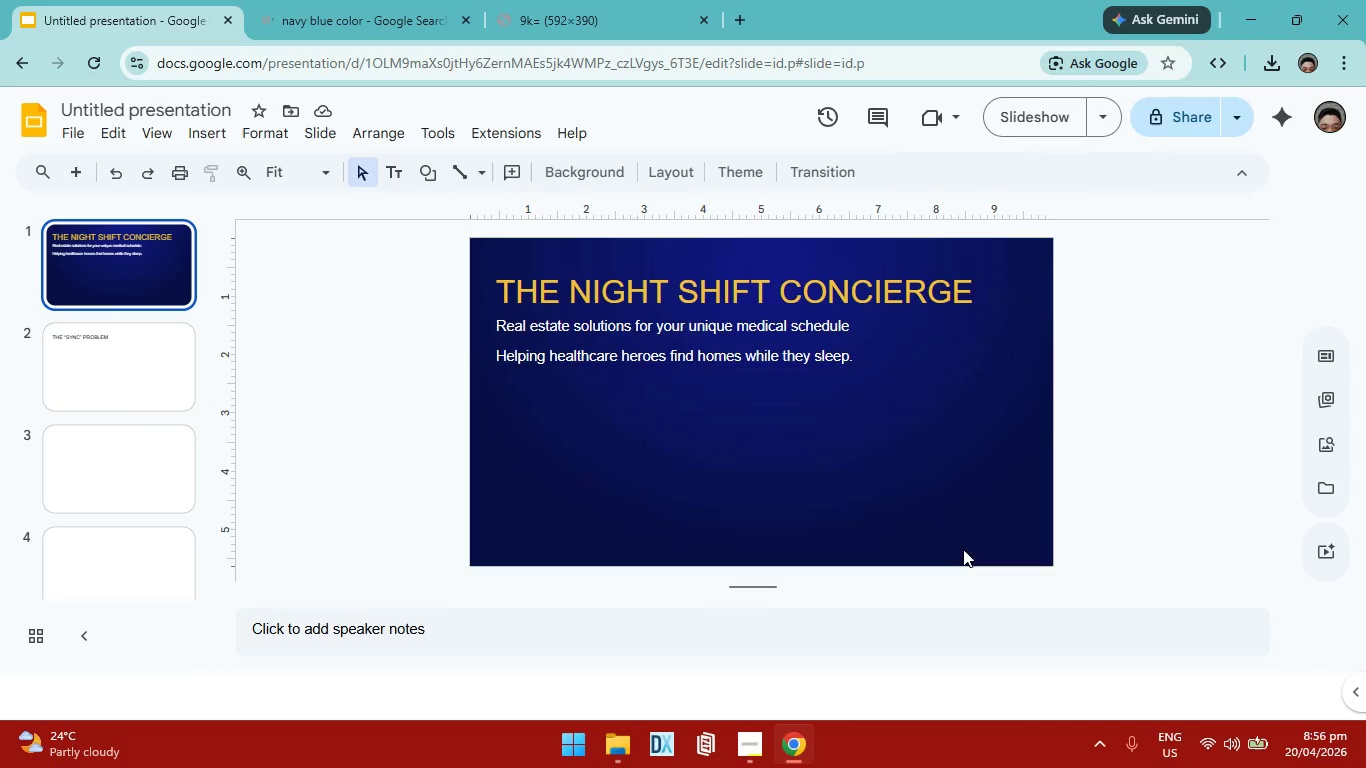 
left_click([890, 354])
 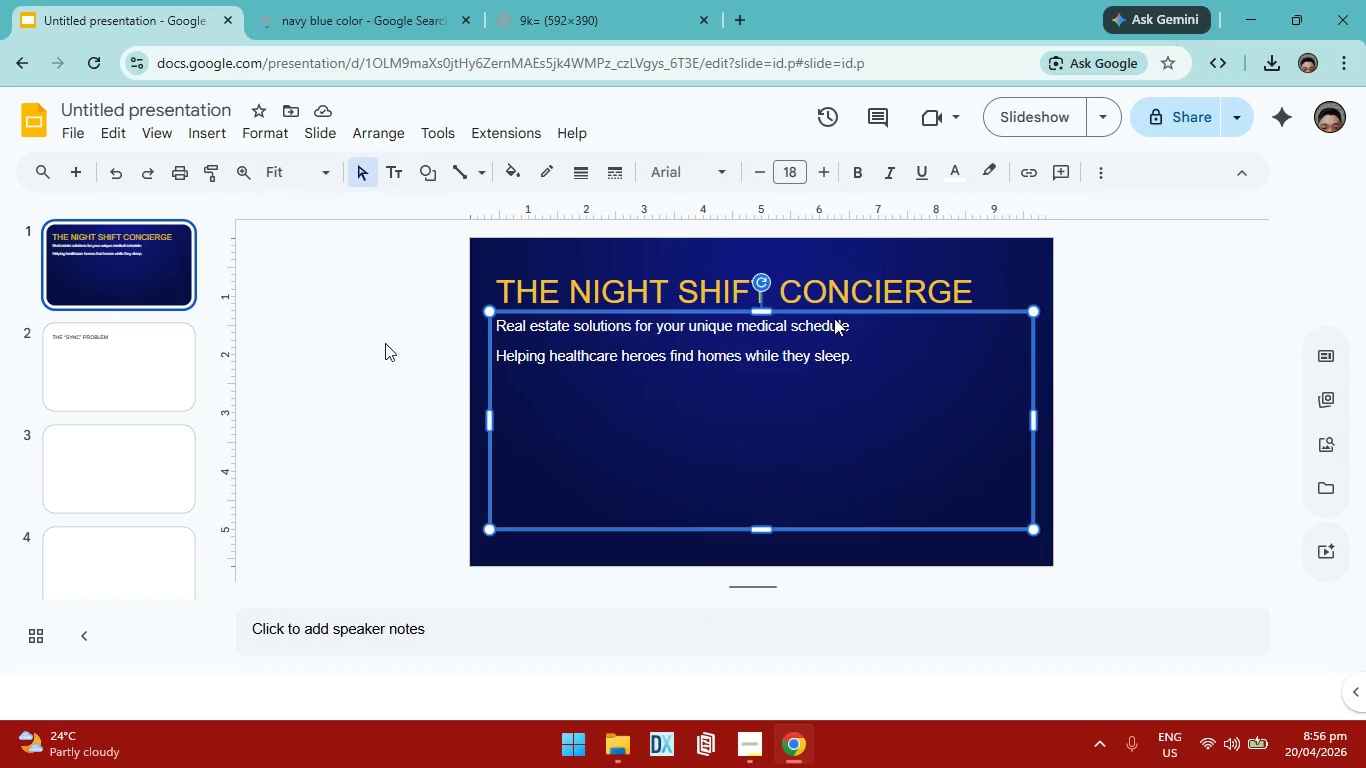 
left_click([75, 382])
 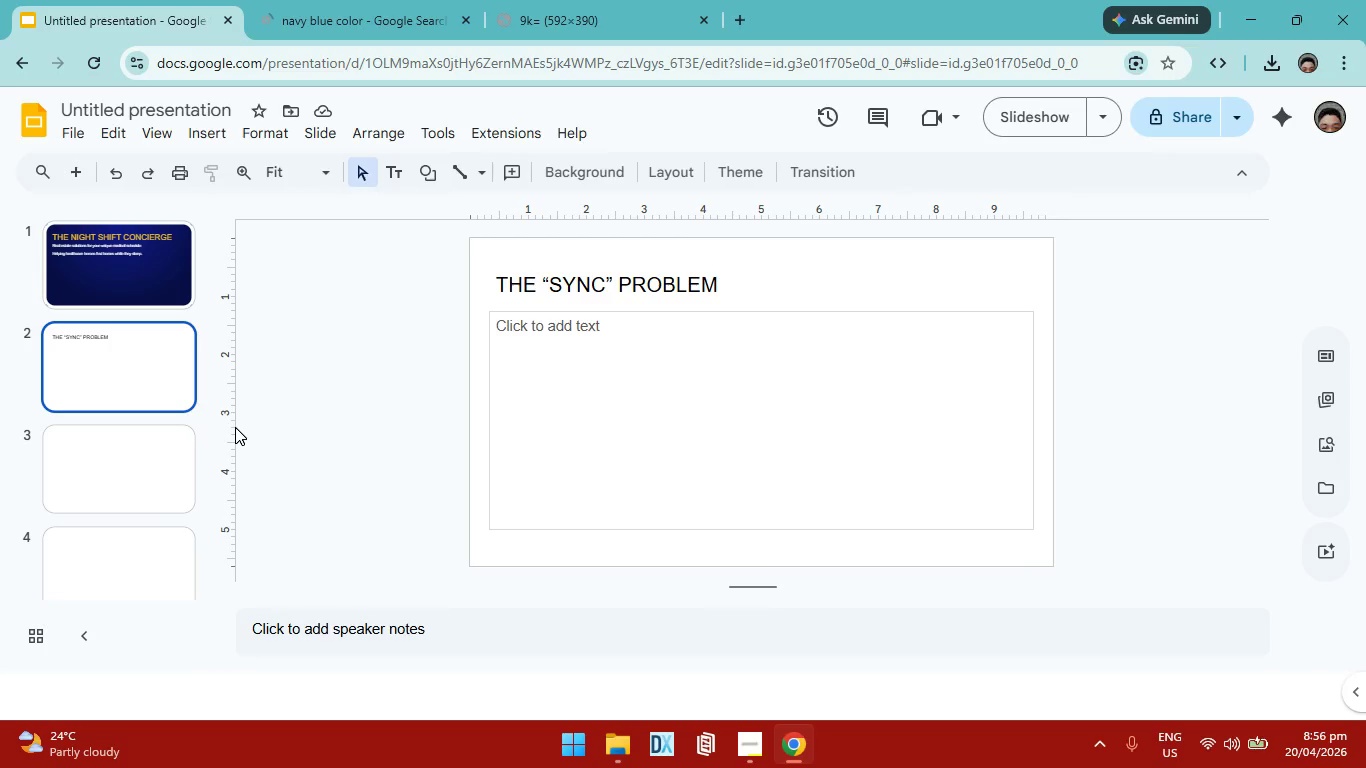 
left_click([696, 252])
 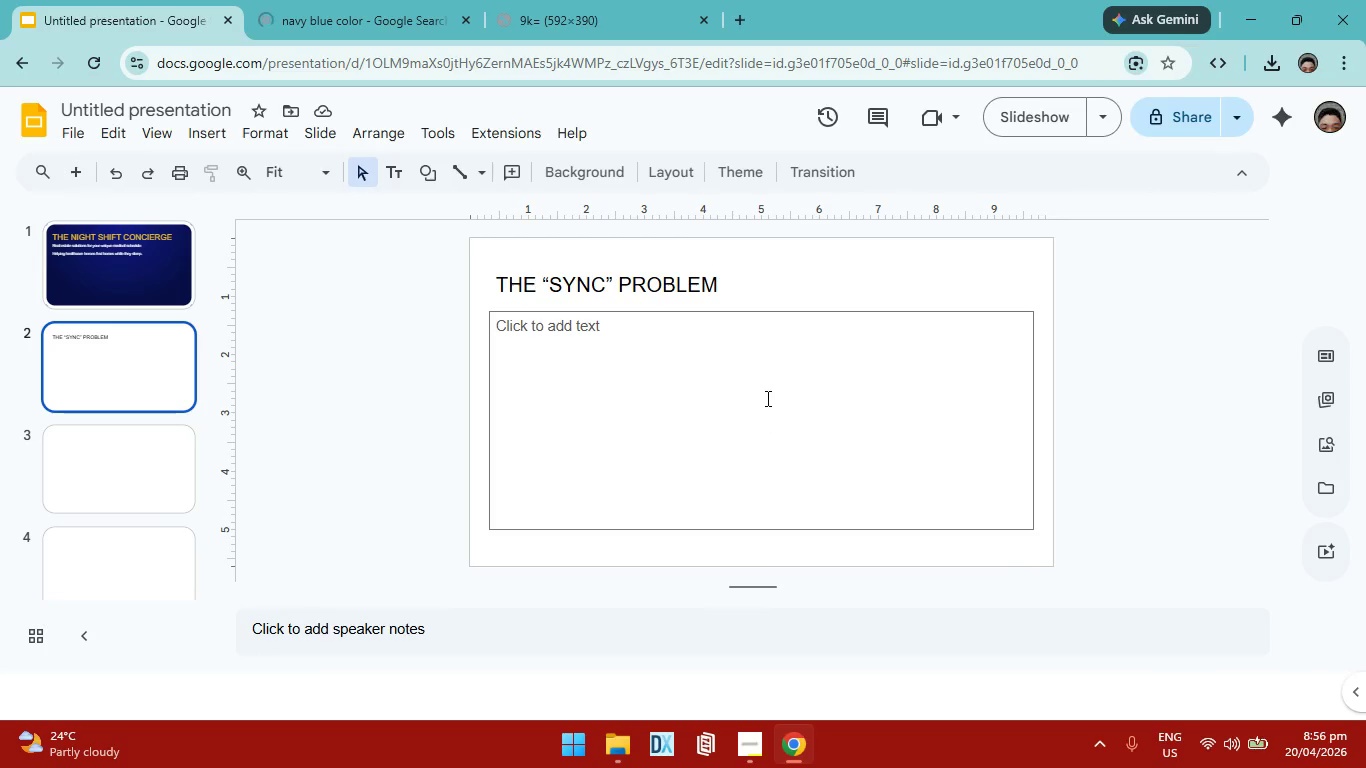 
right_click([767, 398])
 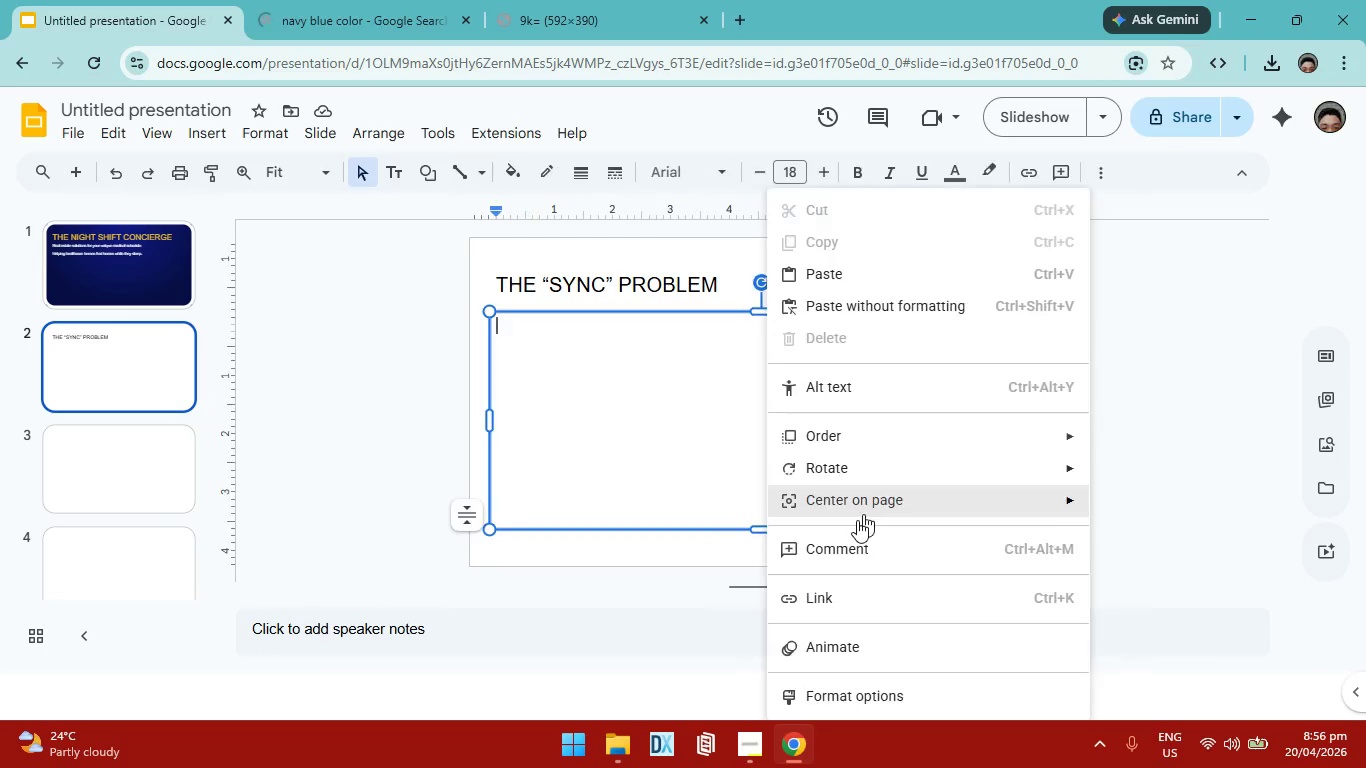 
left_click([678, 430])
 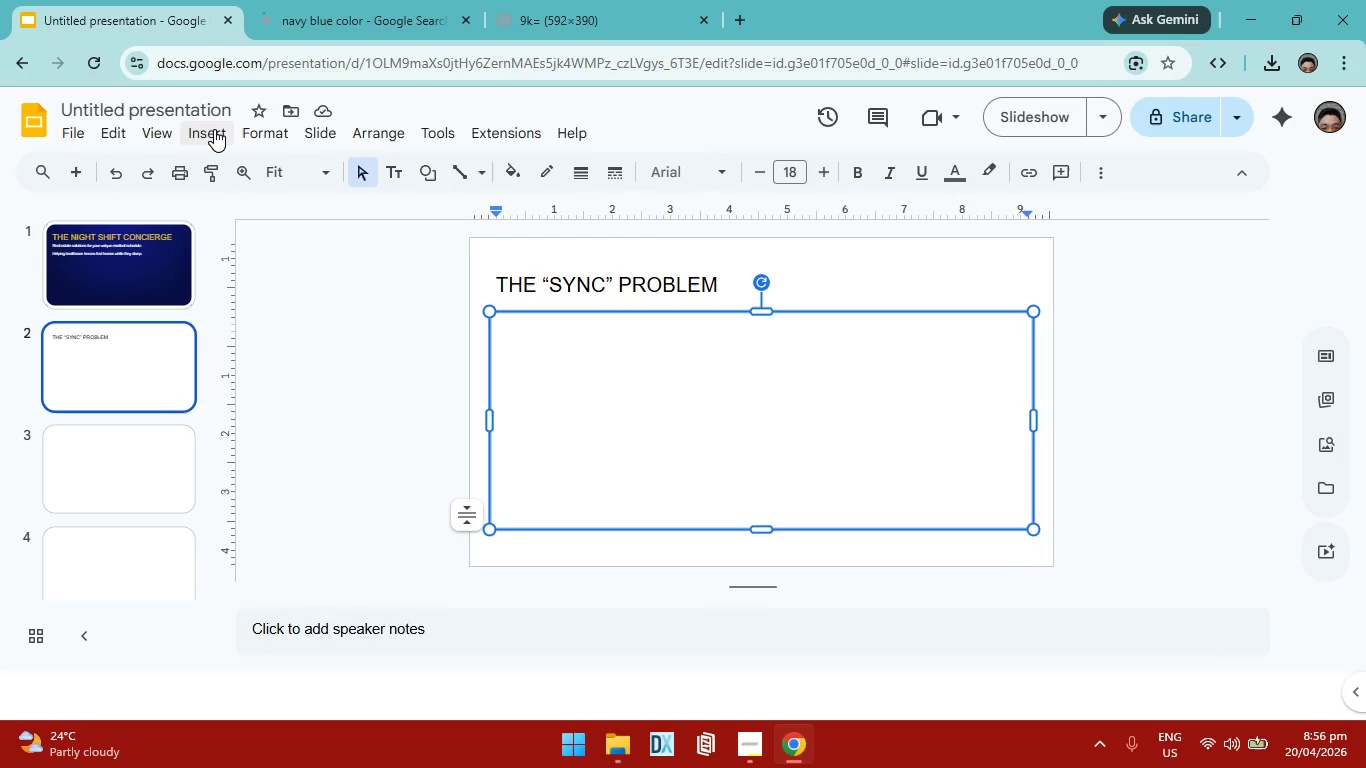 
left_click([216, 128])
 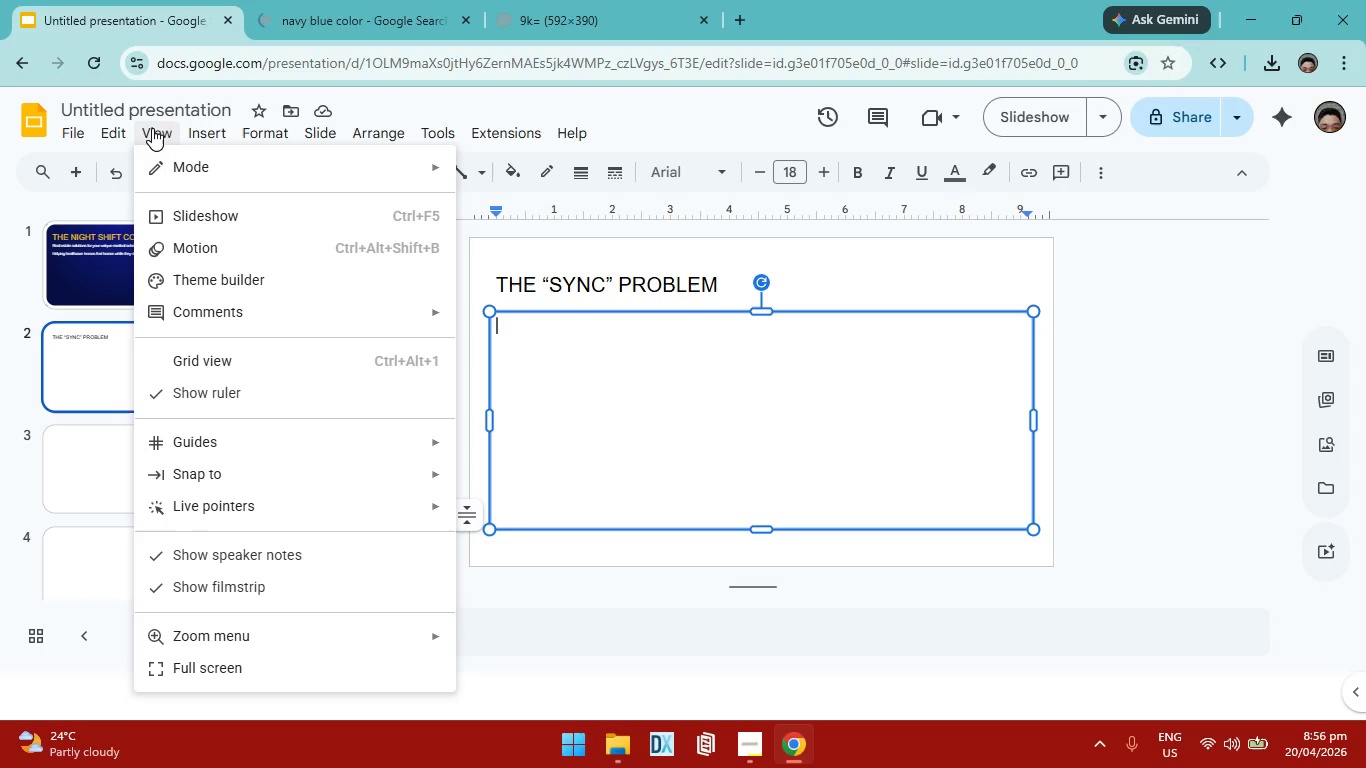 
scroll: coordinate [302, 446], scroll_direction: down, amount: 11.0
 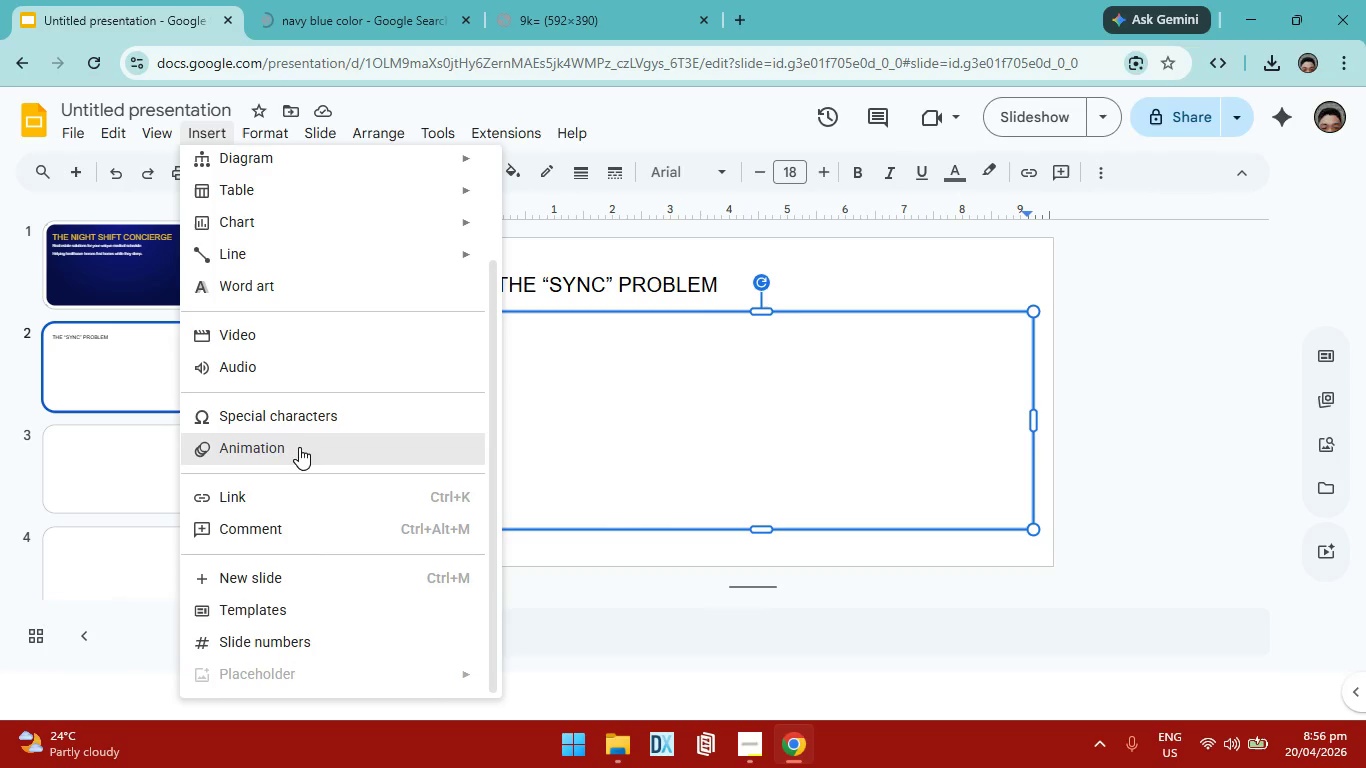 
left_click([755, 355])
 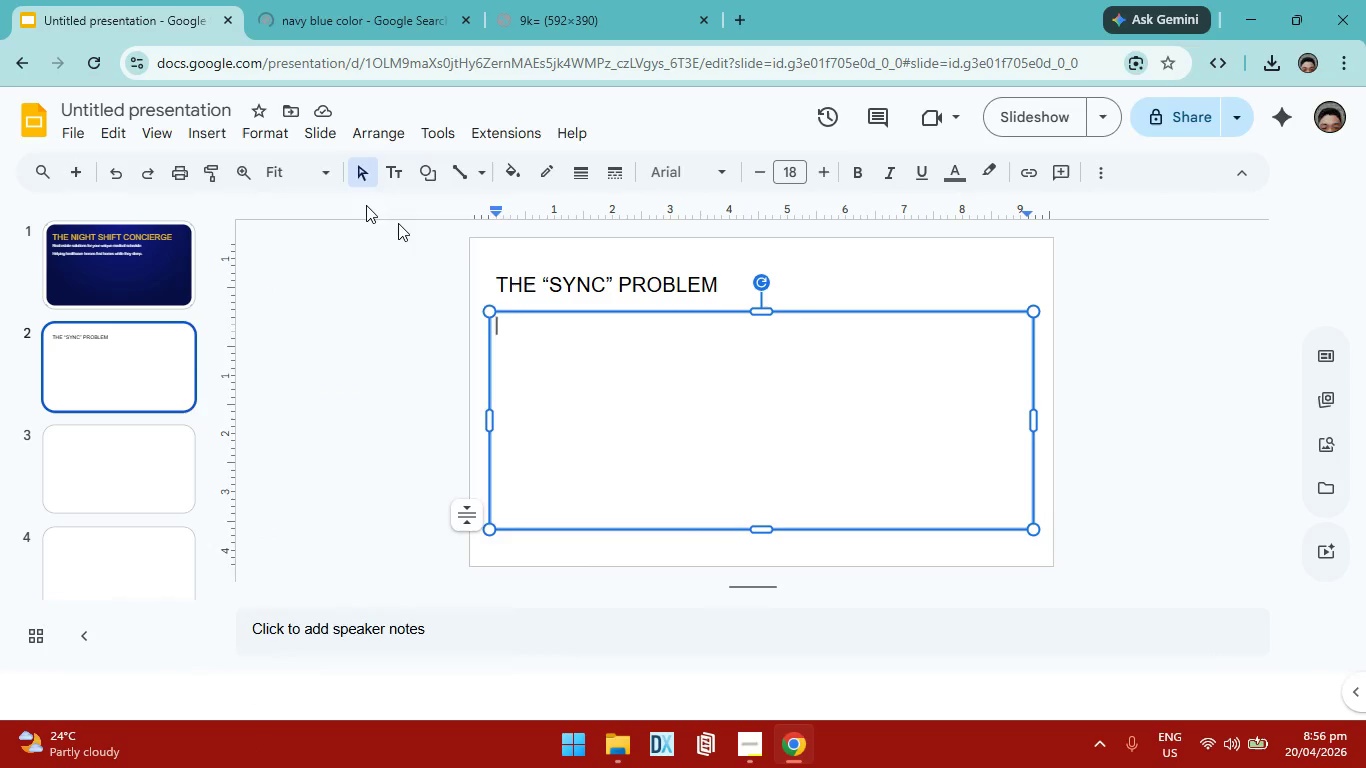 
left_click([197, 127])
 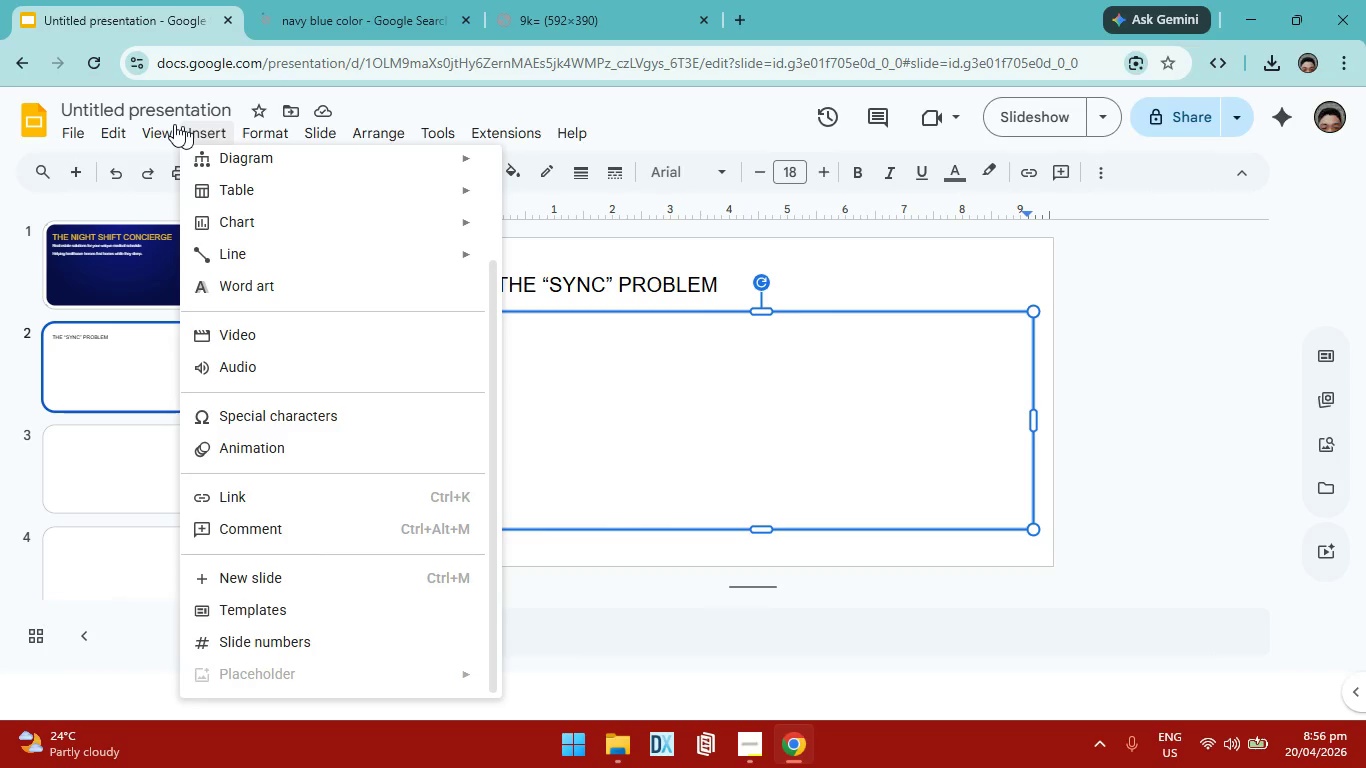 
left_click([164, 124])
 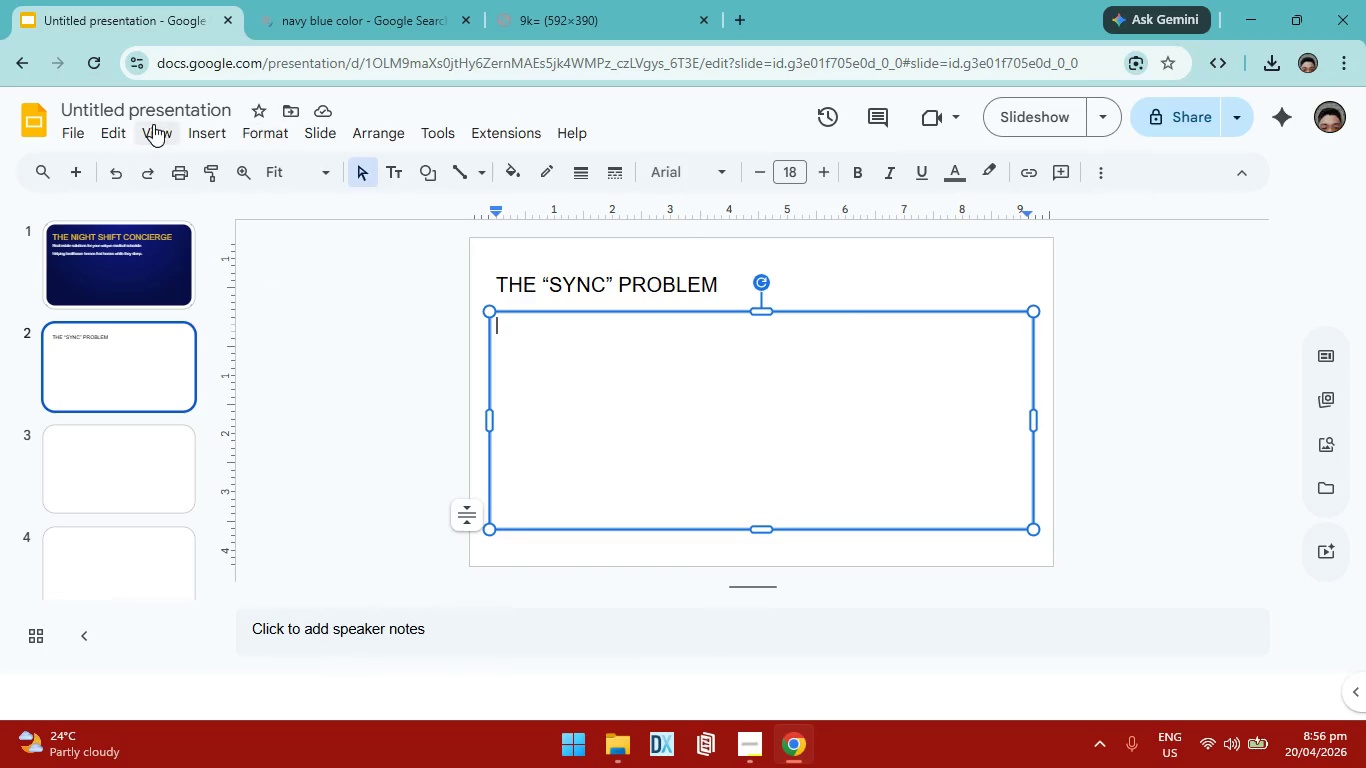 
left_click([152, 123])
 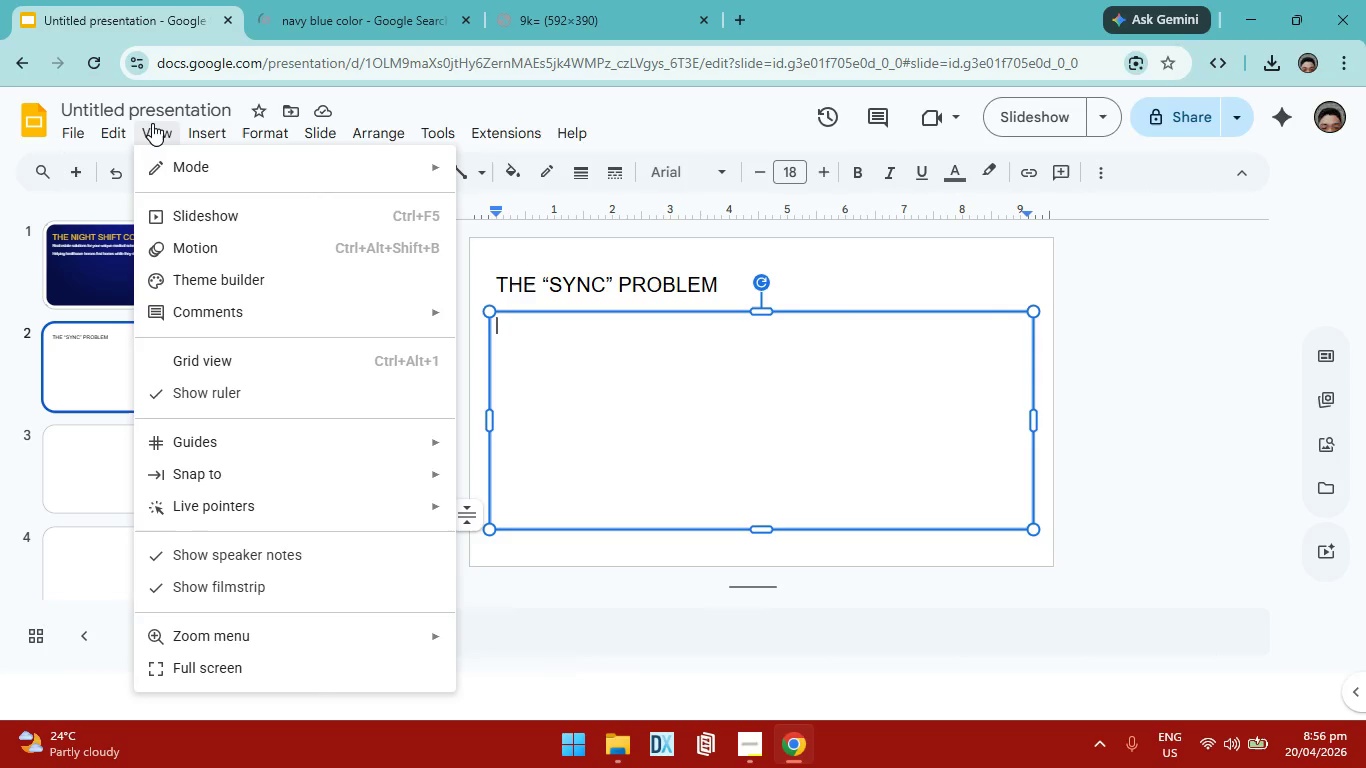 
scroll: coordinate [283, 562], scroll_direction: down, amount: 5.0
 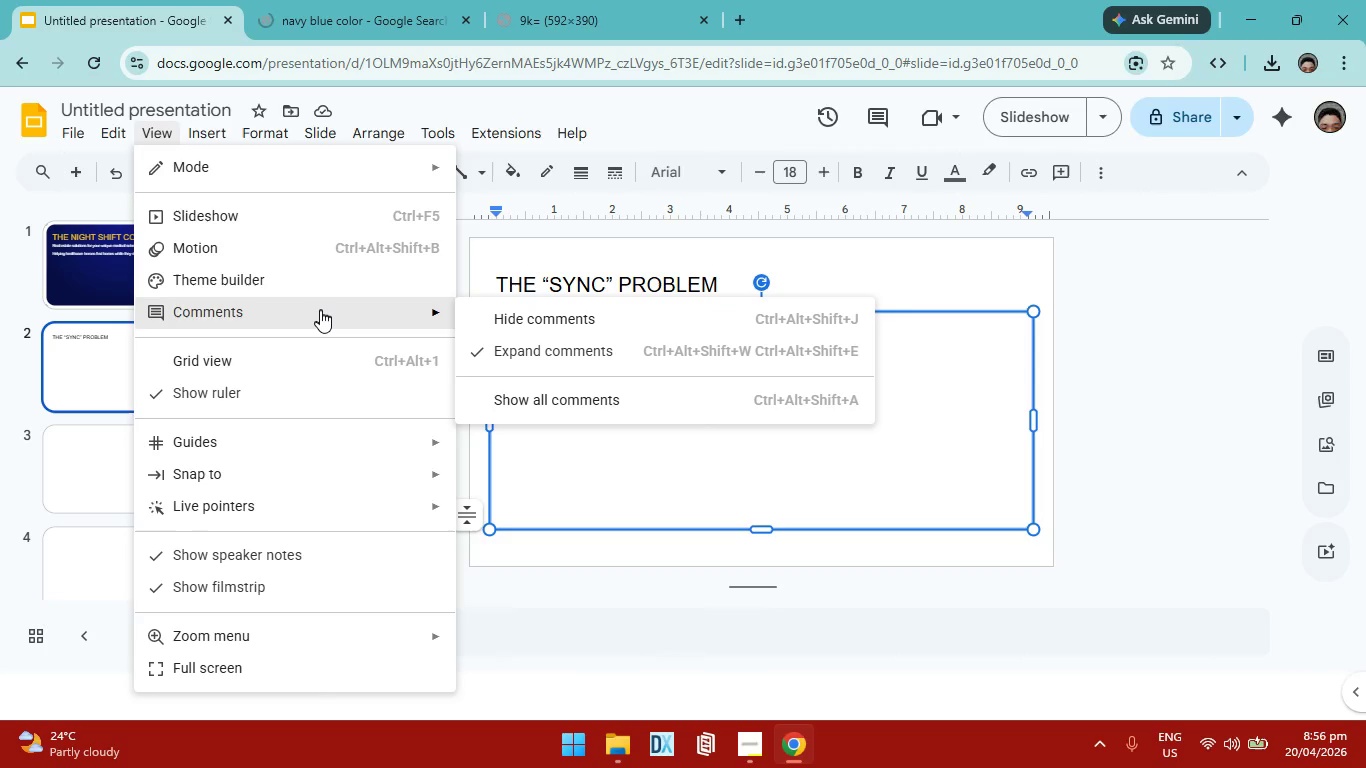 
left_click([323, 284])
 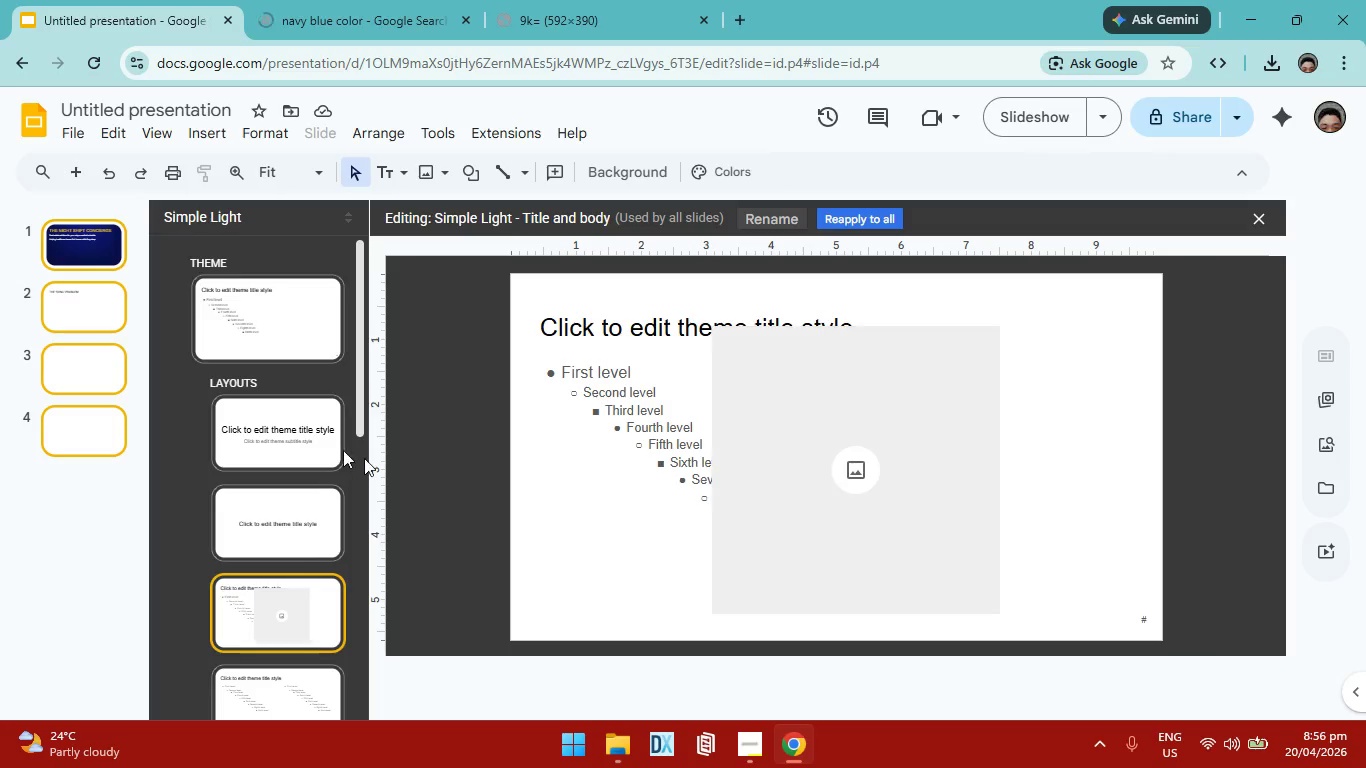 
left_click([93, 312])
 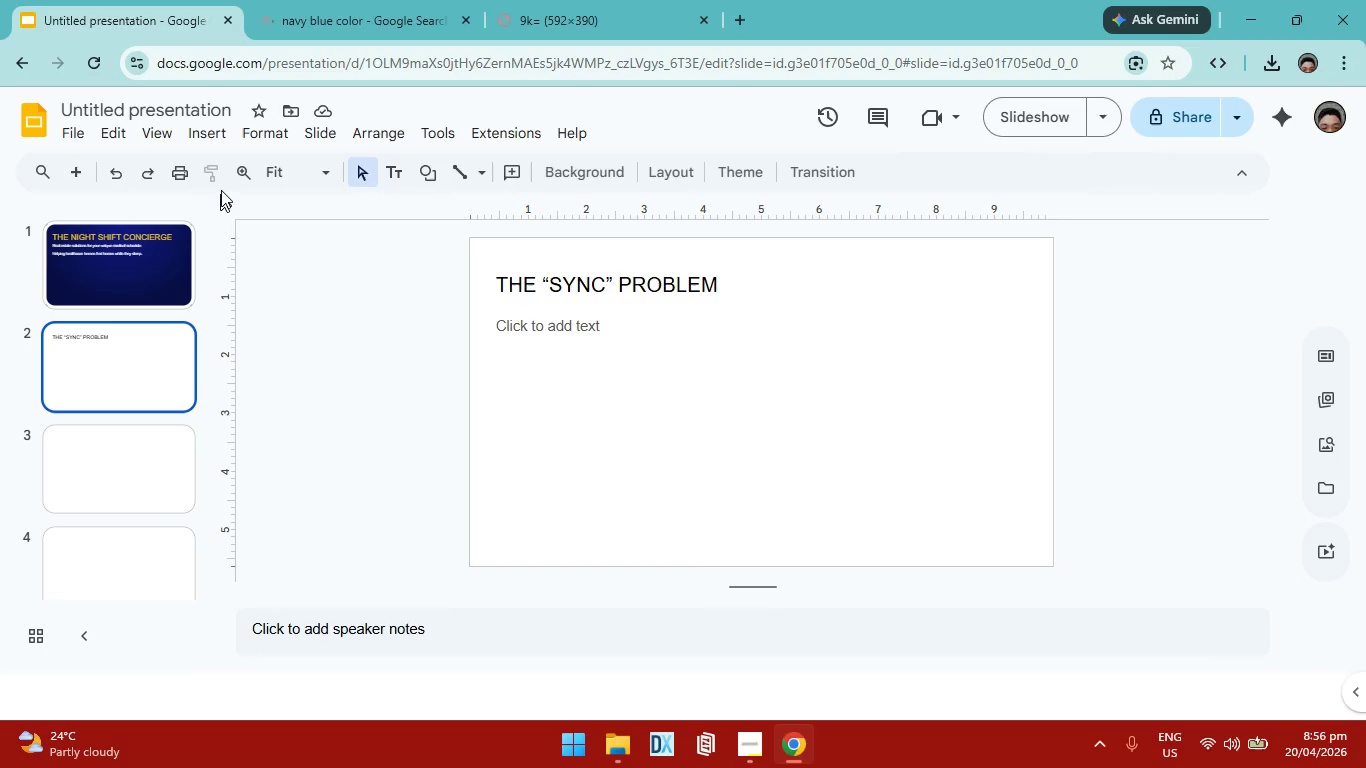 
left_click([164, 130])
 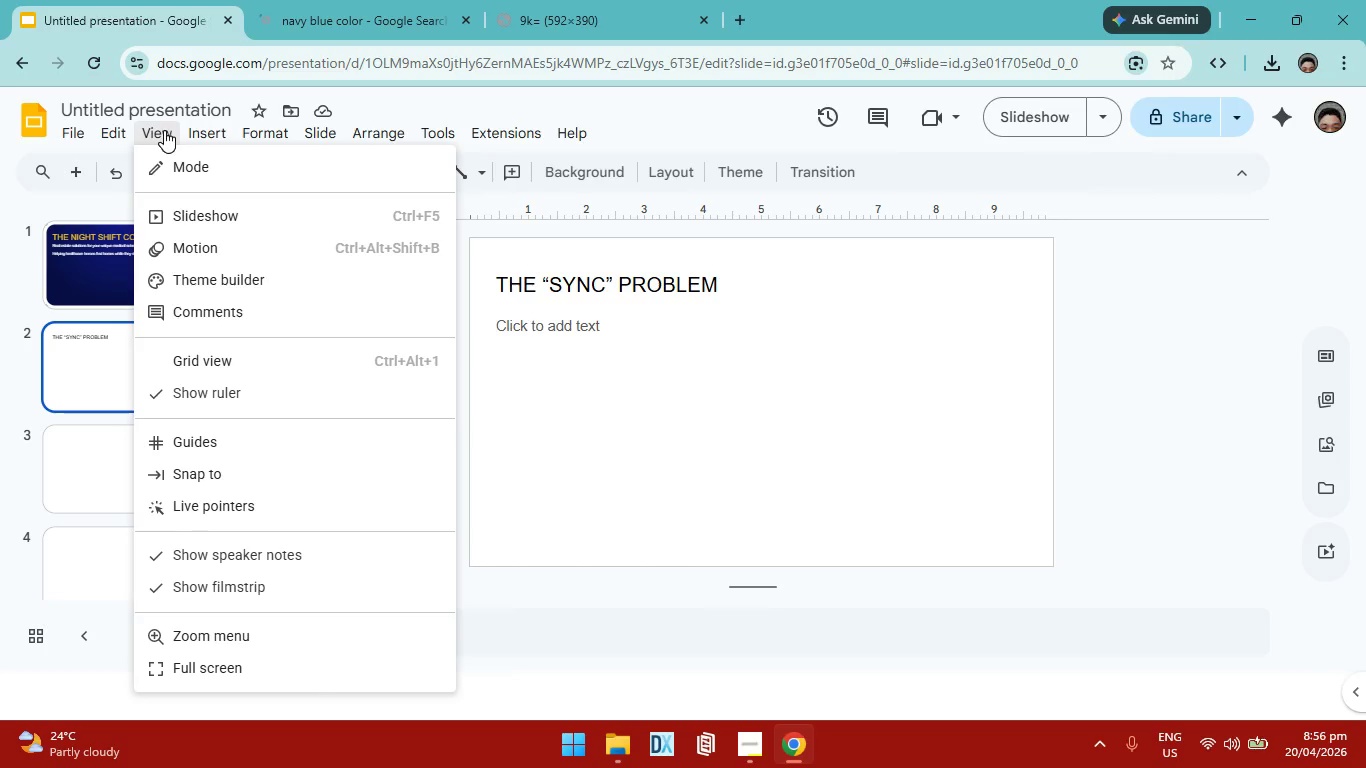 
left_click([271, 277])
 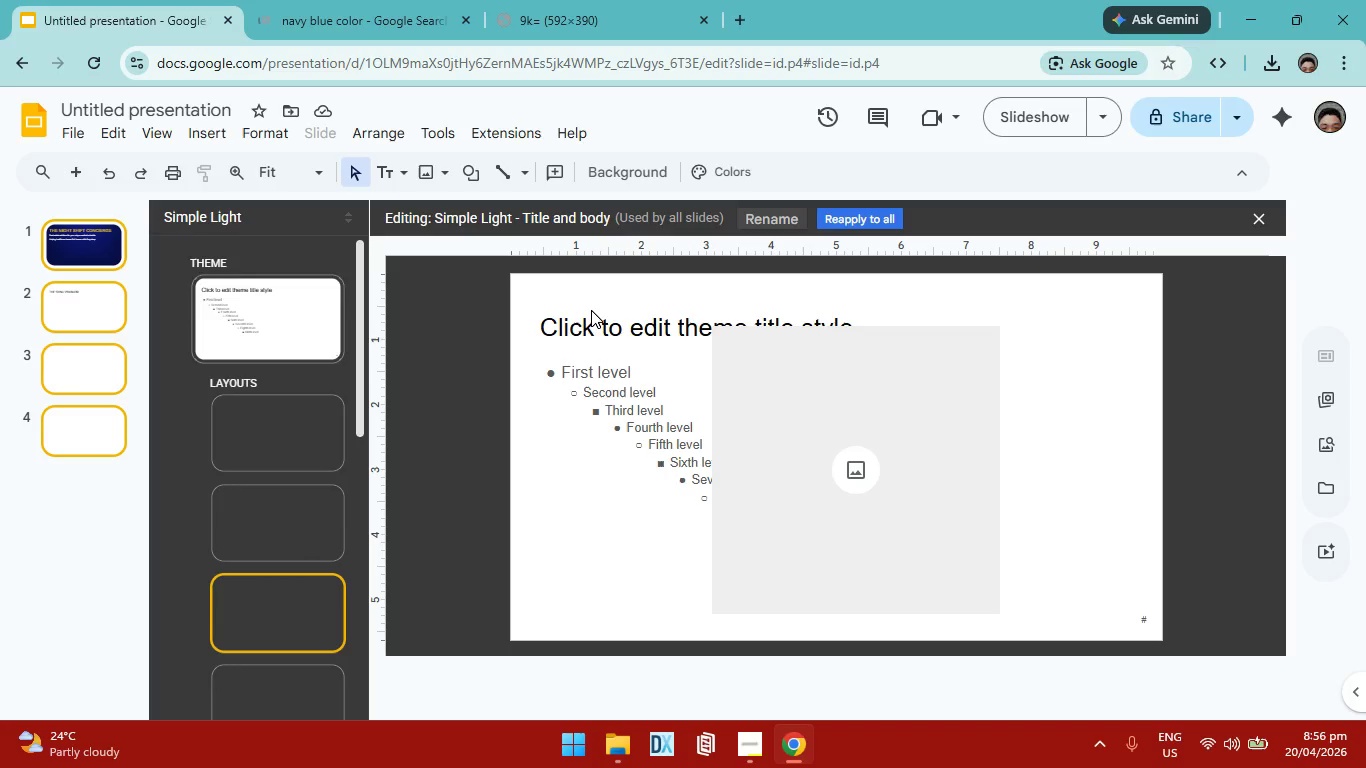 
left_click_drag(start_coordinate=[833, 487], to_coordinate=[826, 488])
 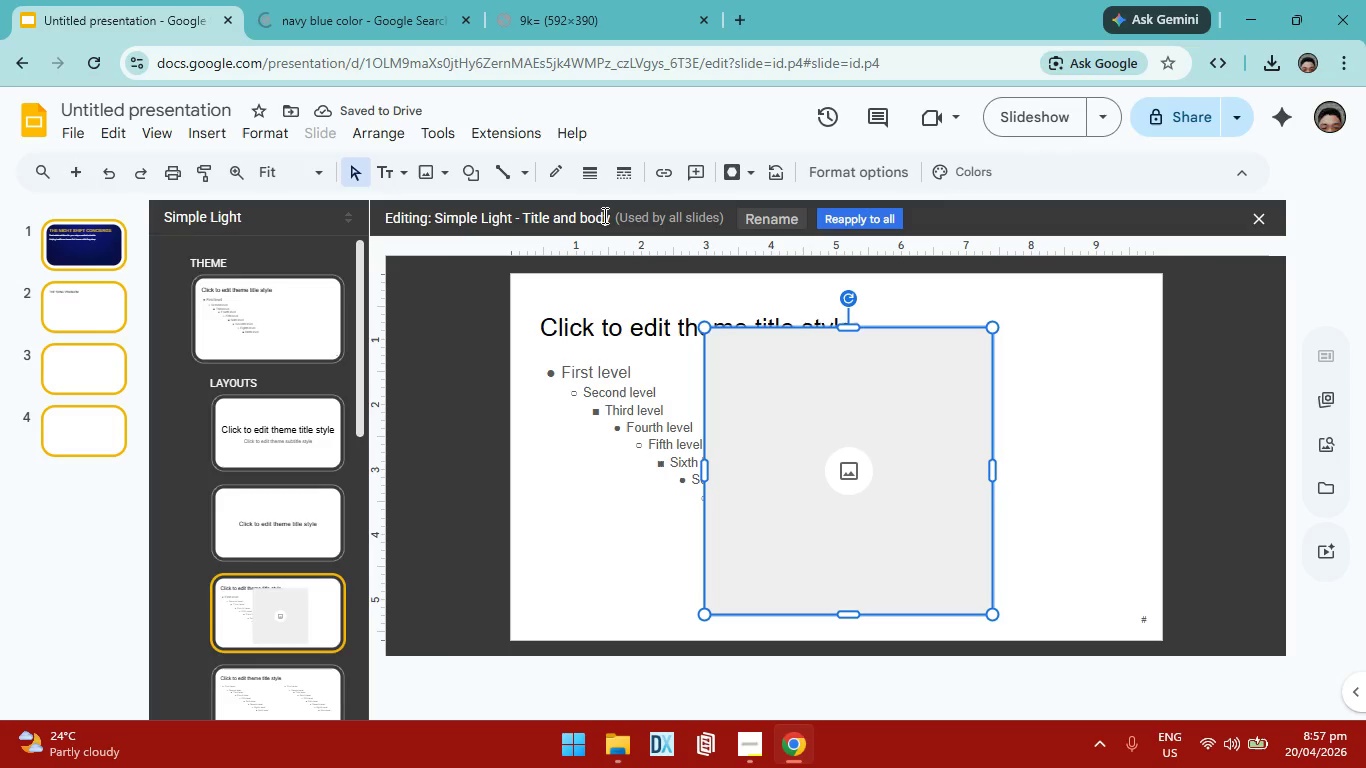 
wait(6.97)
 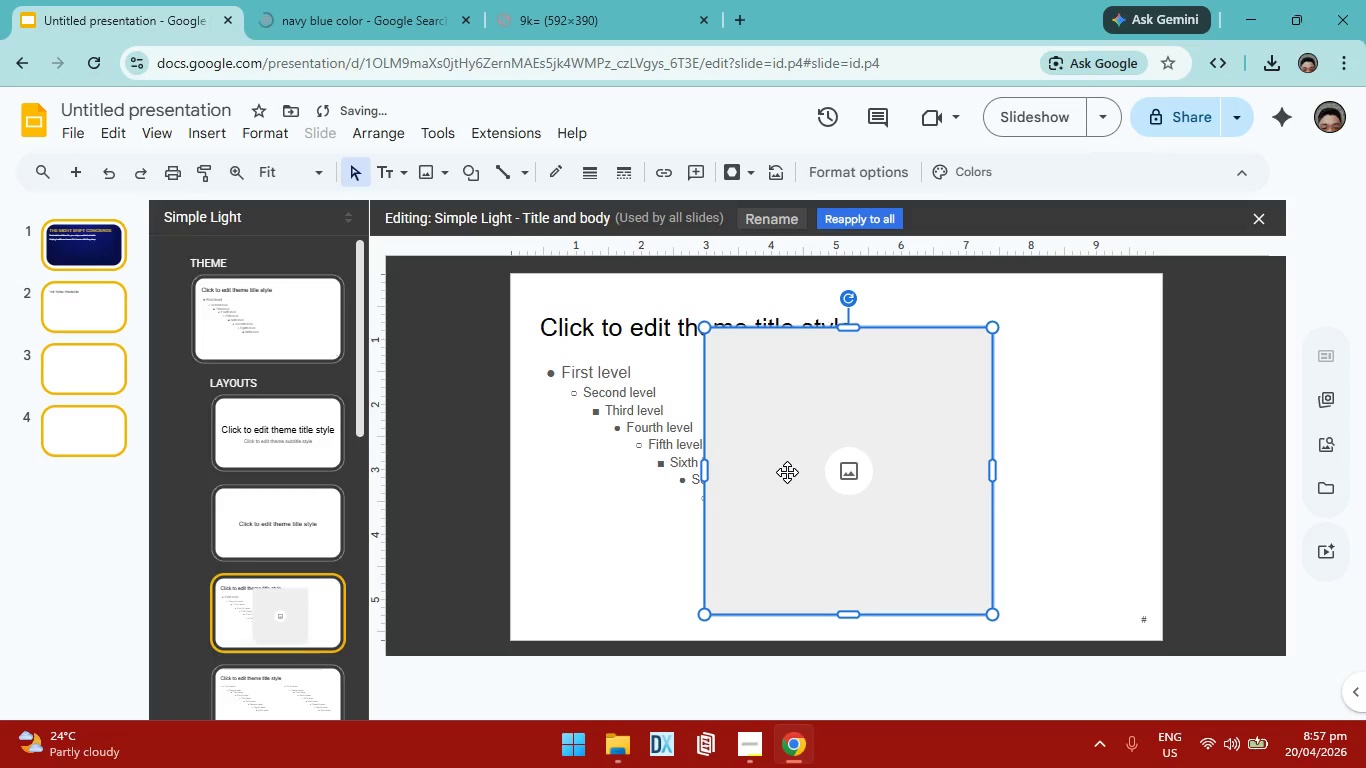 
left_click([858, 213])
 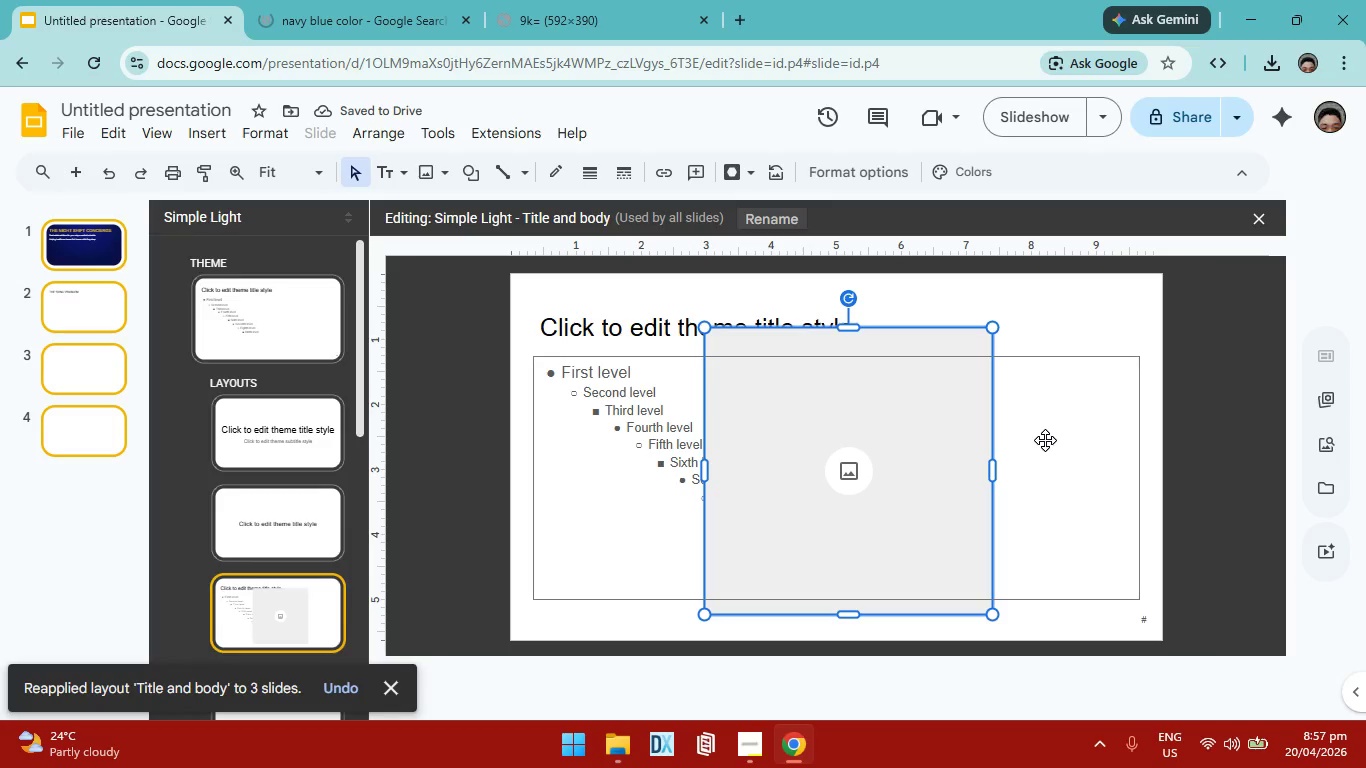 
wait(6.06)
 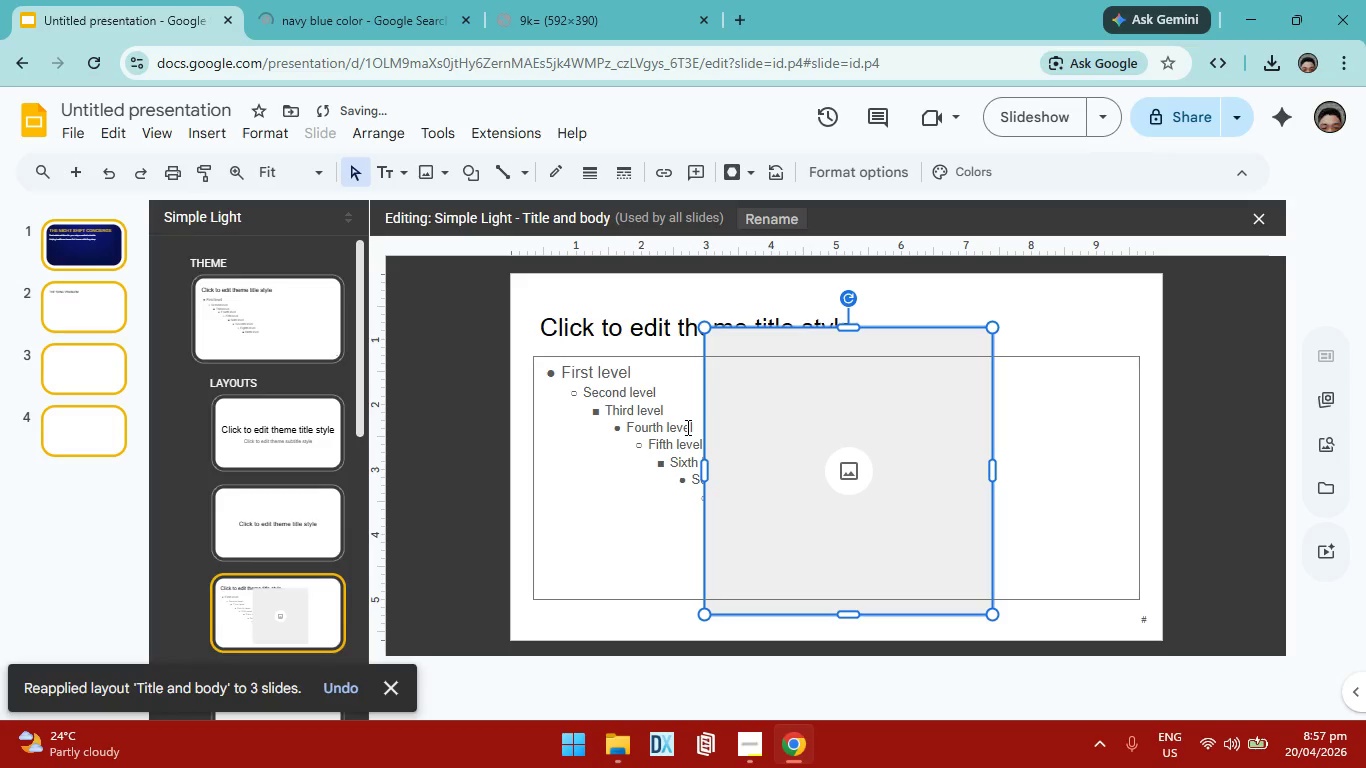 
left_click([289, 436])
 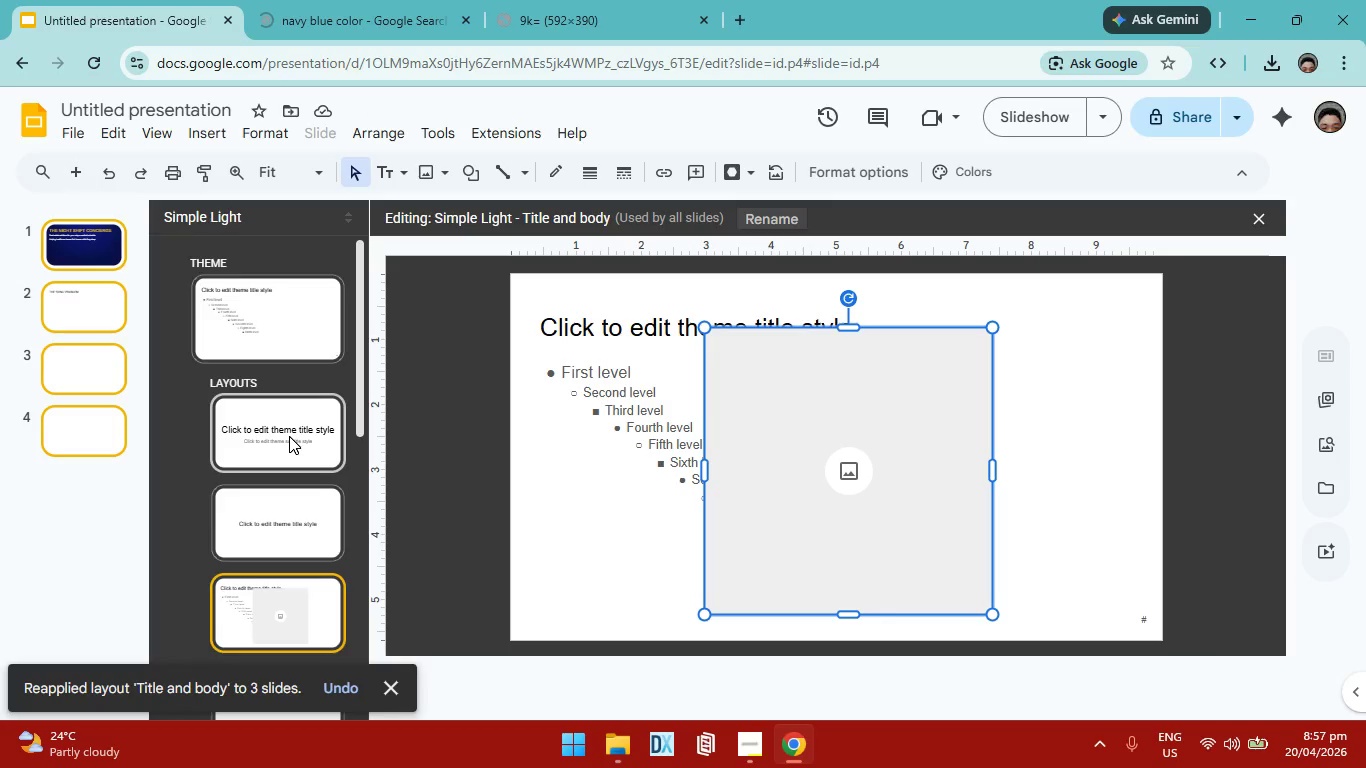 
left_click([306, 523])
 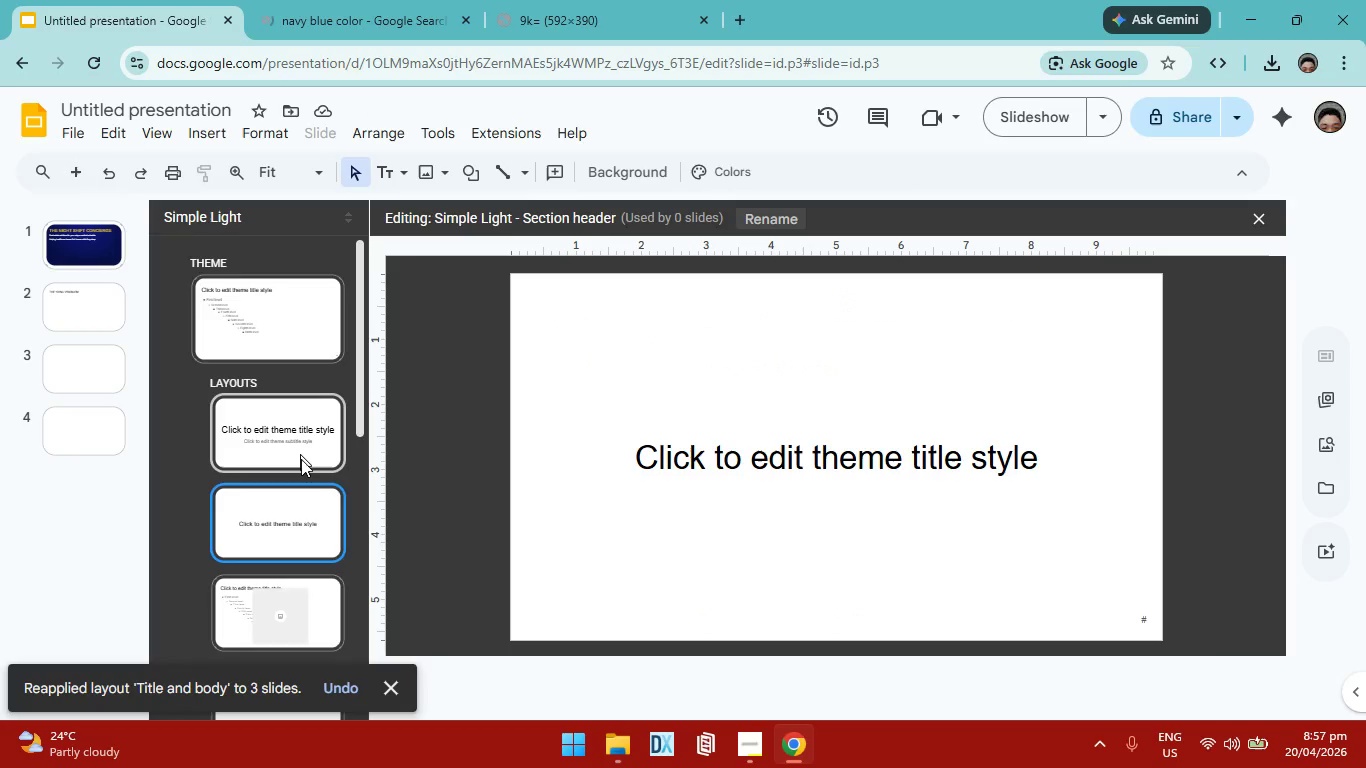 
left_click([300, 449])
 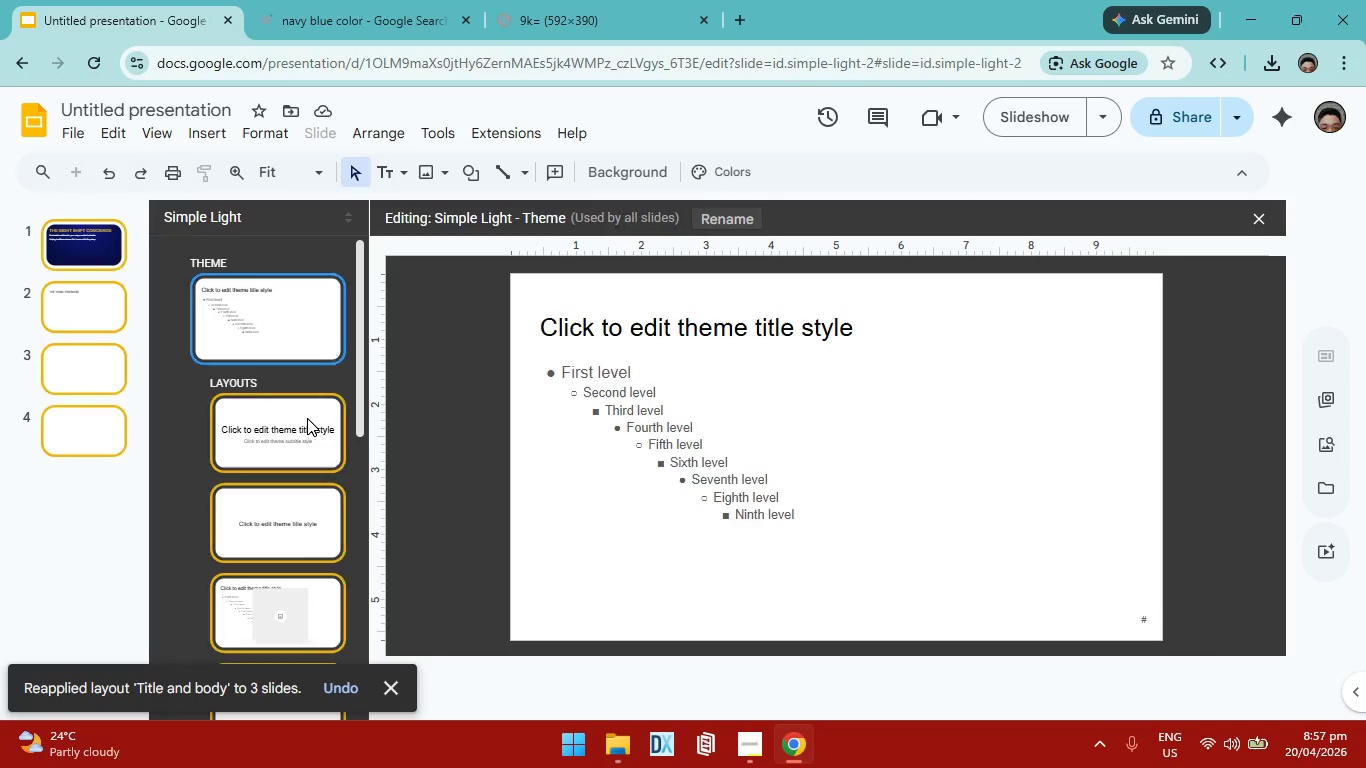 
left_click([307, 418])
 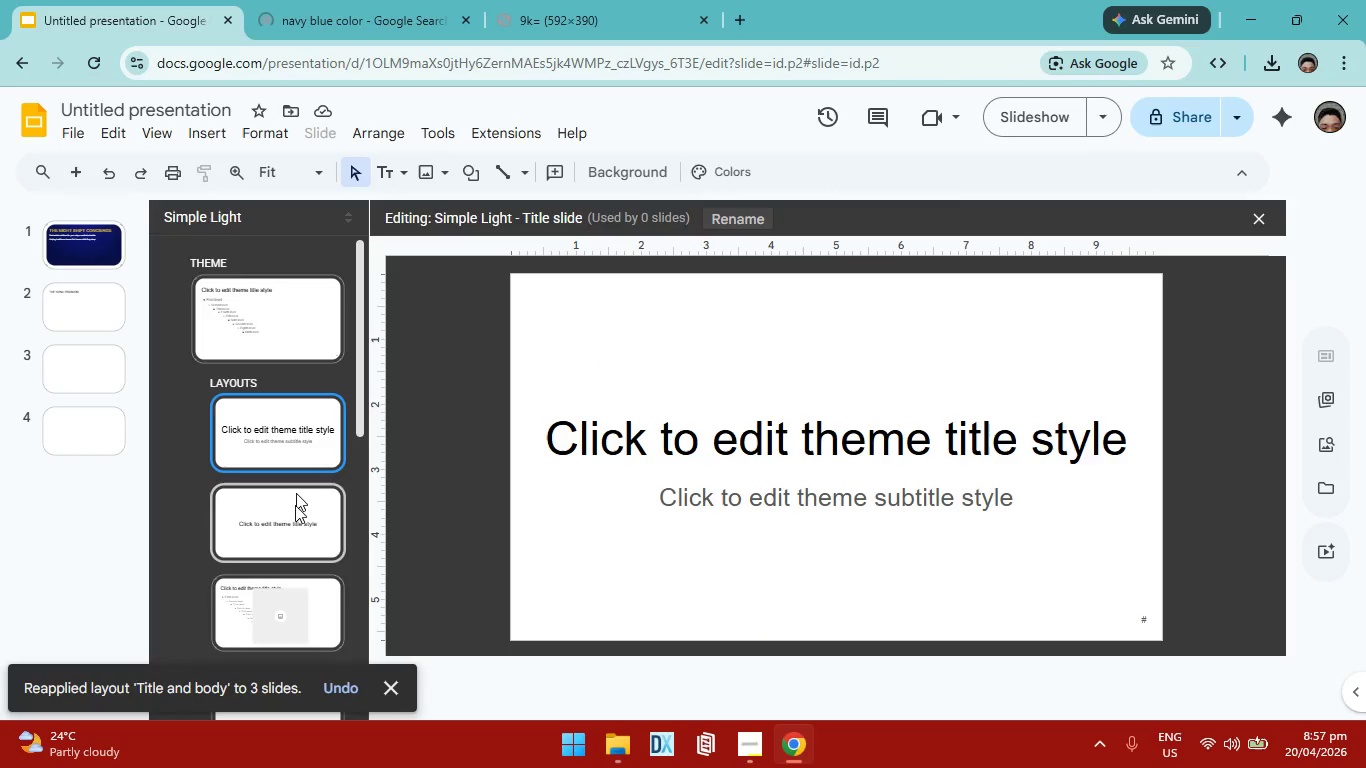 
left_click([286, 549])
 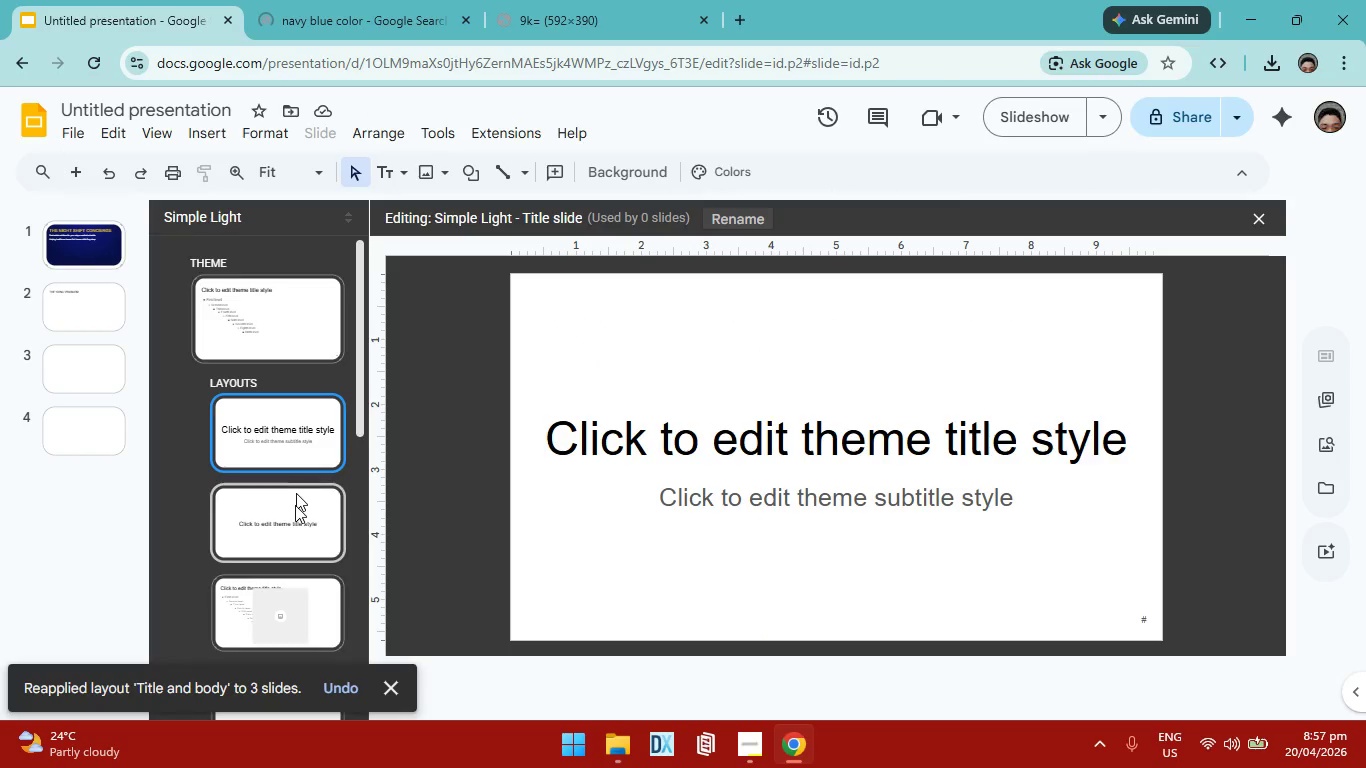 
double_click([287, 426])
 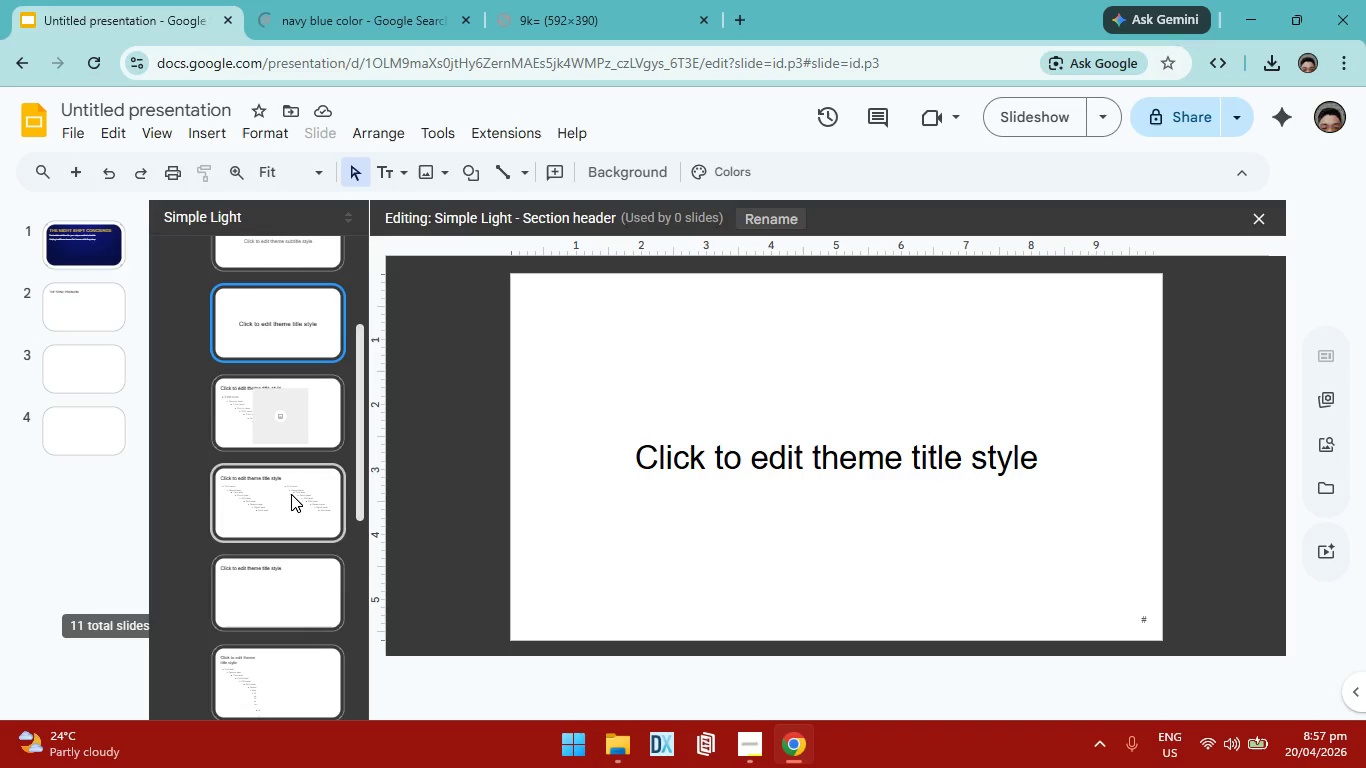 
scroll: coordinate [300, 538], scroll_direction: down, amount: 2.0
 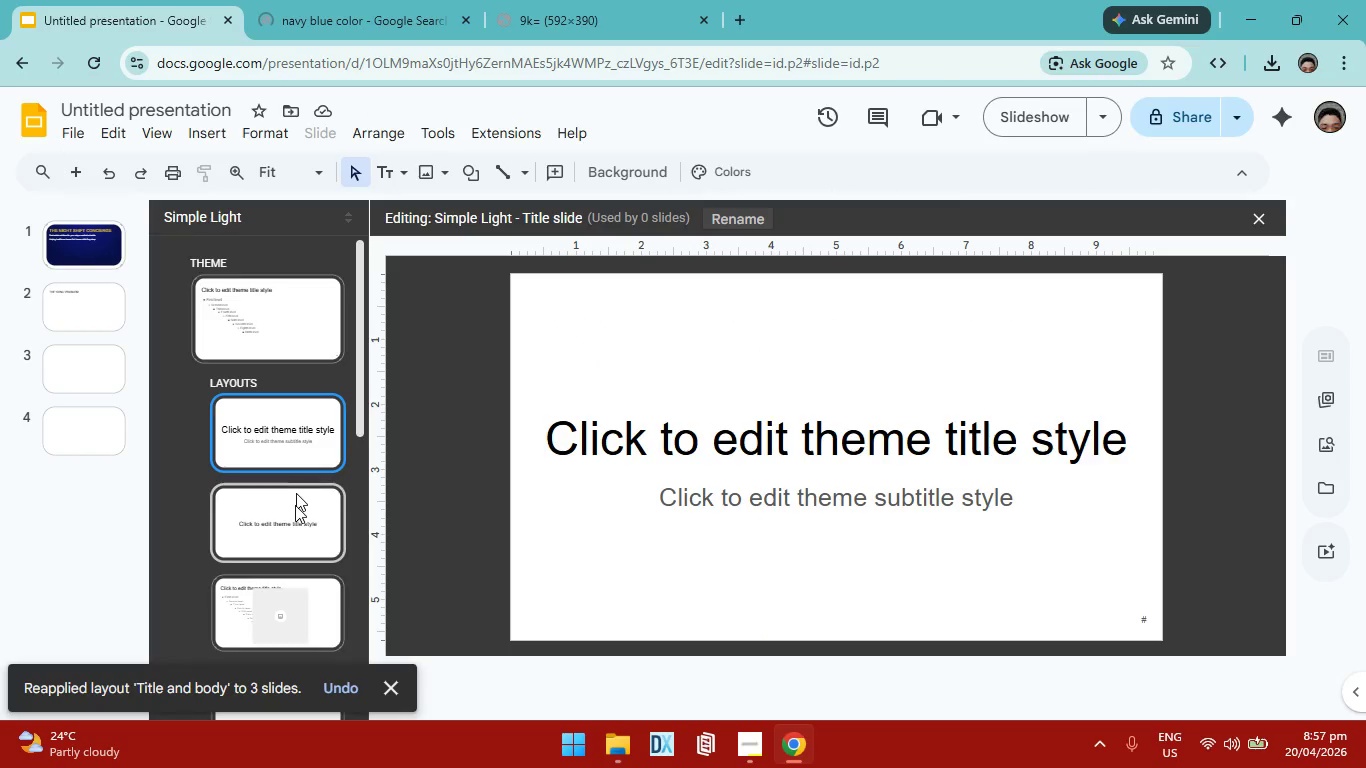 
left_click([289, 338])
 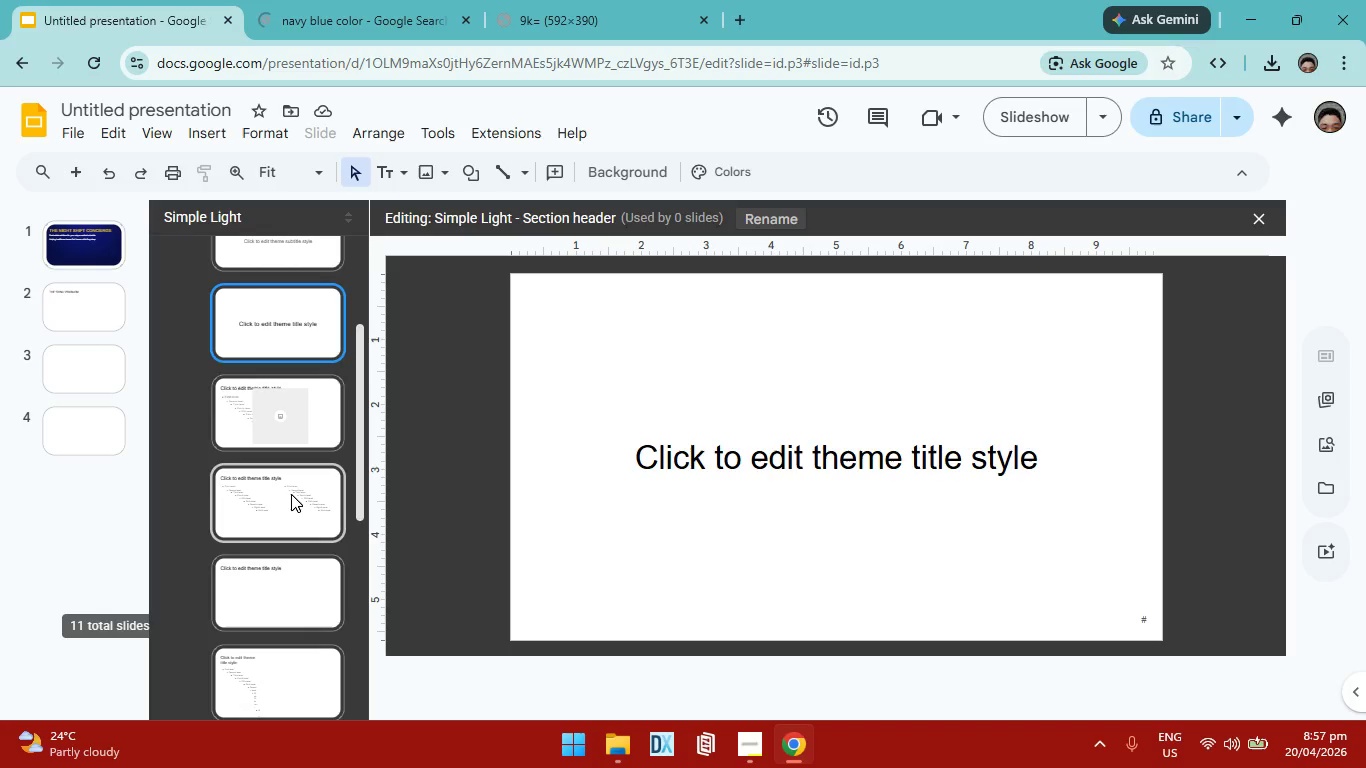 
left_click([289, 409])
 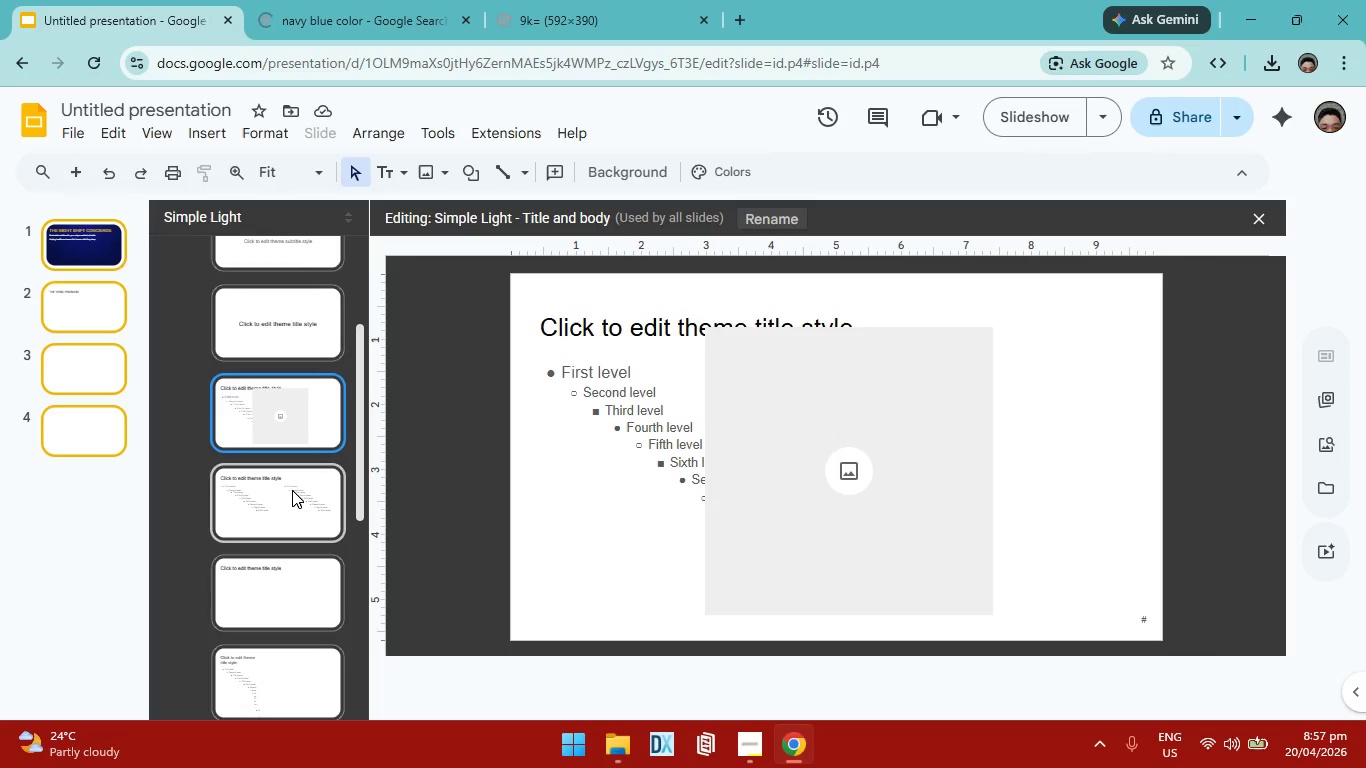 
left_click([292, 490])
 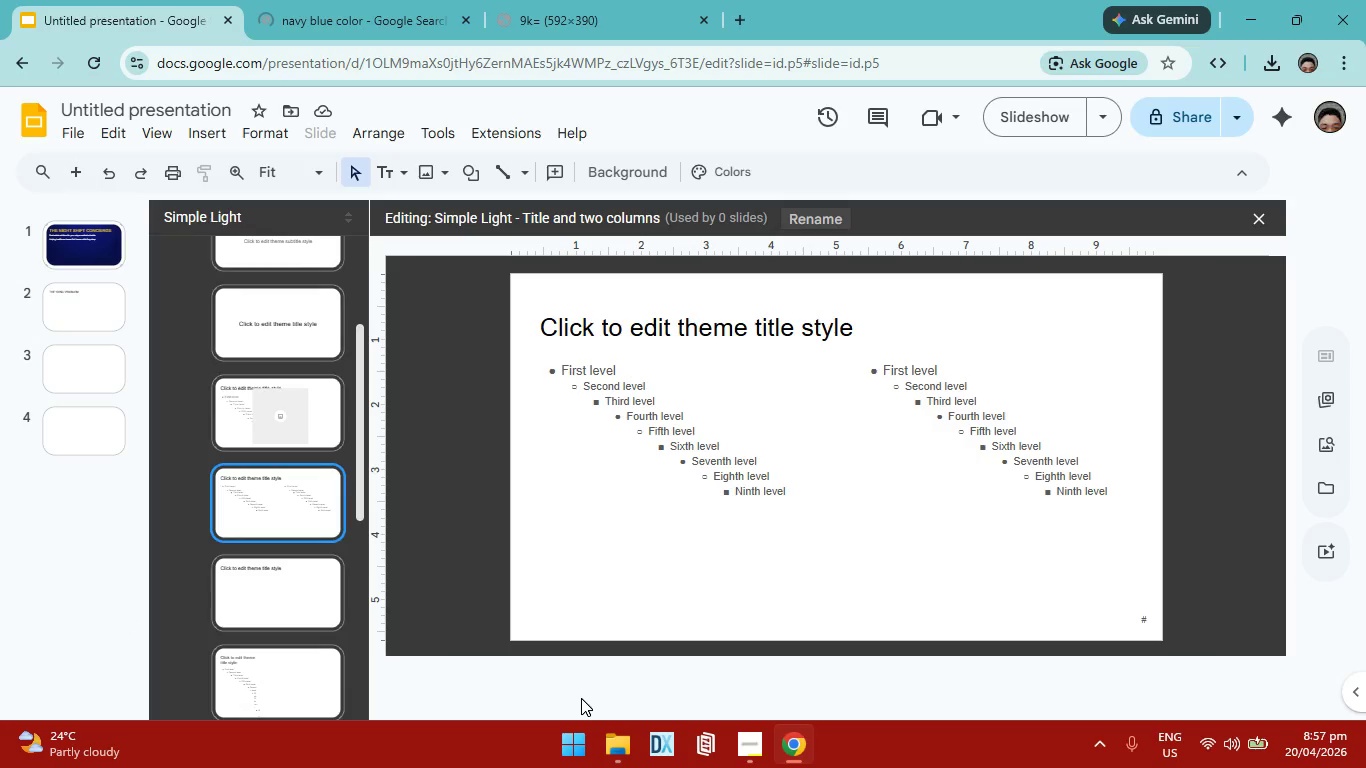 
wait(6.59)
 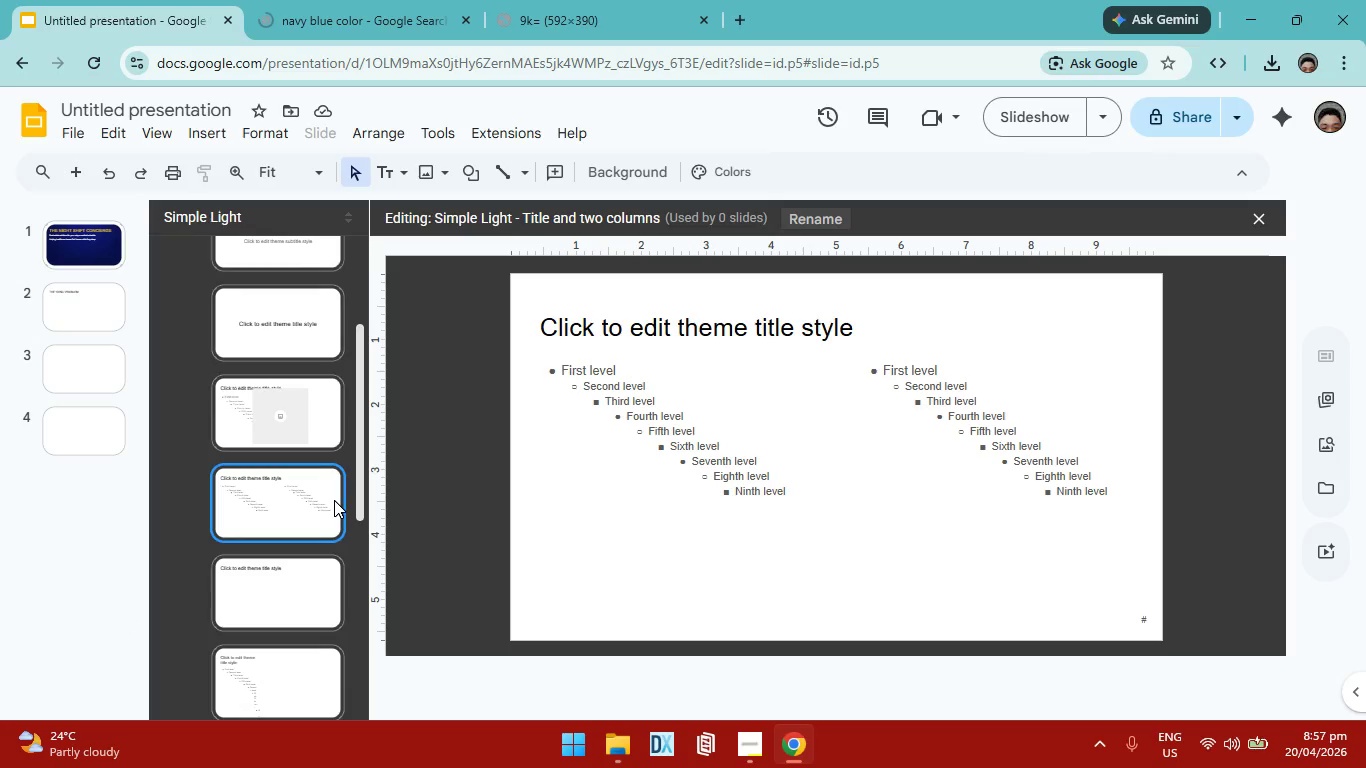 
scroll: coordinate [338, 488], scroll_direction: down, amount: 5.0
 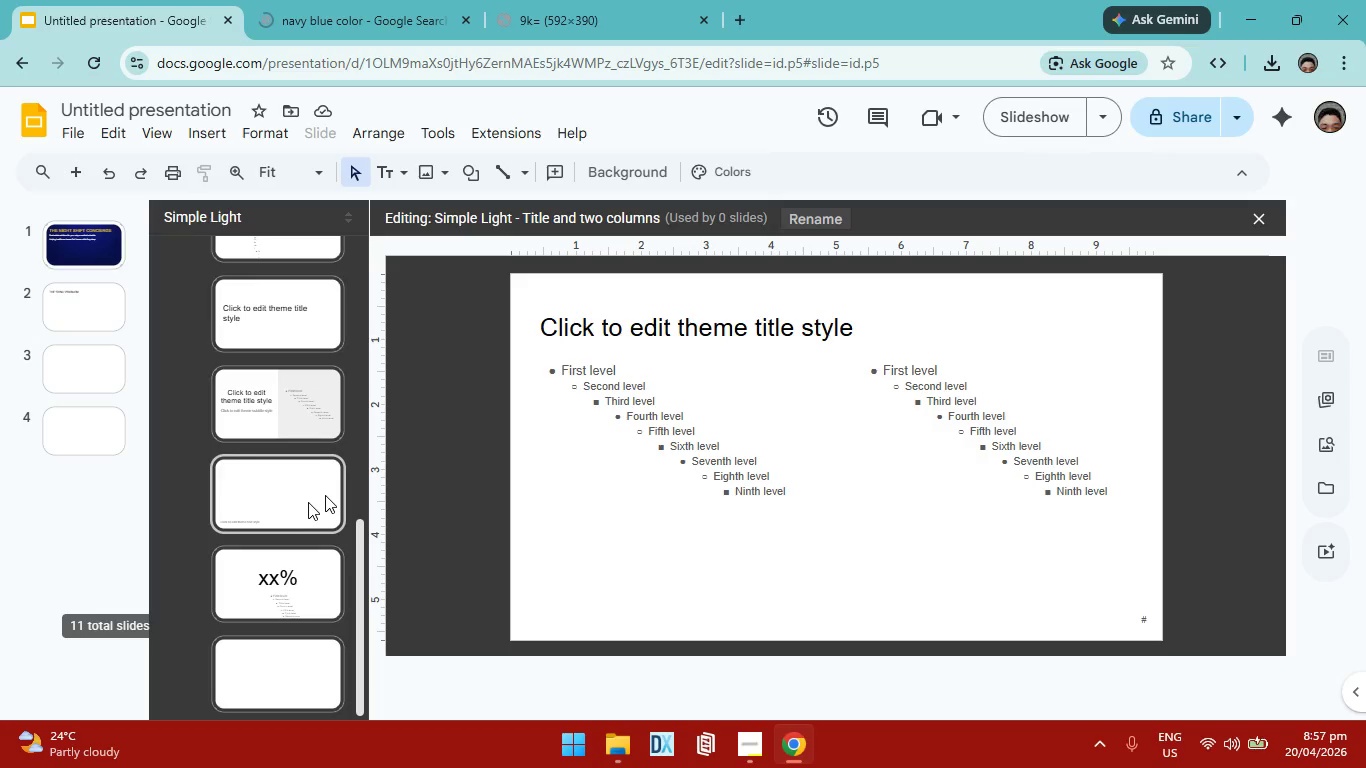 
scroll: coordinate [304, 503], scroll_direction: up, amount: 11.0
 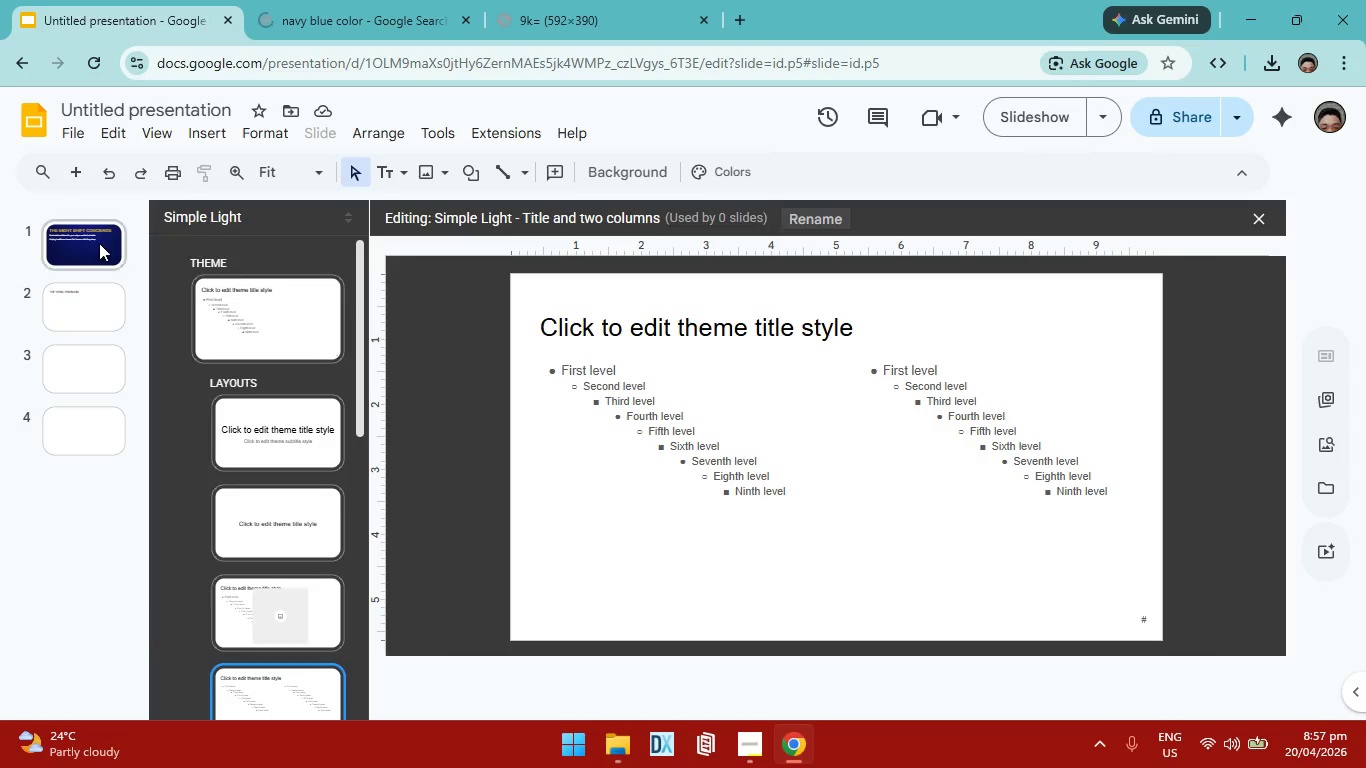 
left_click([99, 243])
 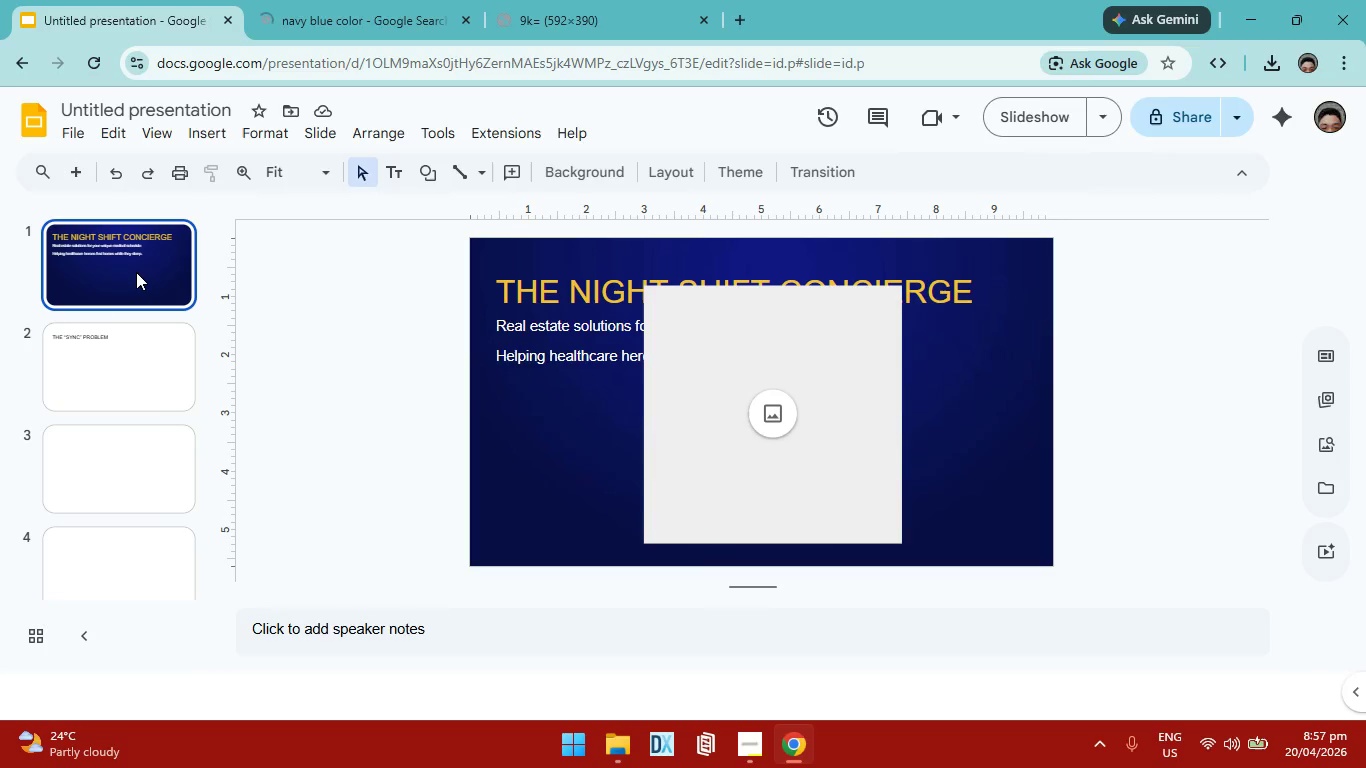 
left_click([760, 395])
 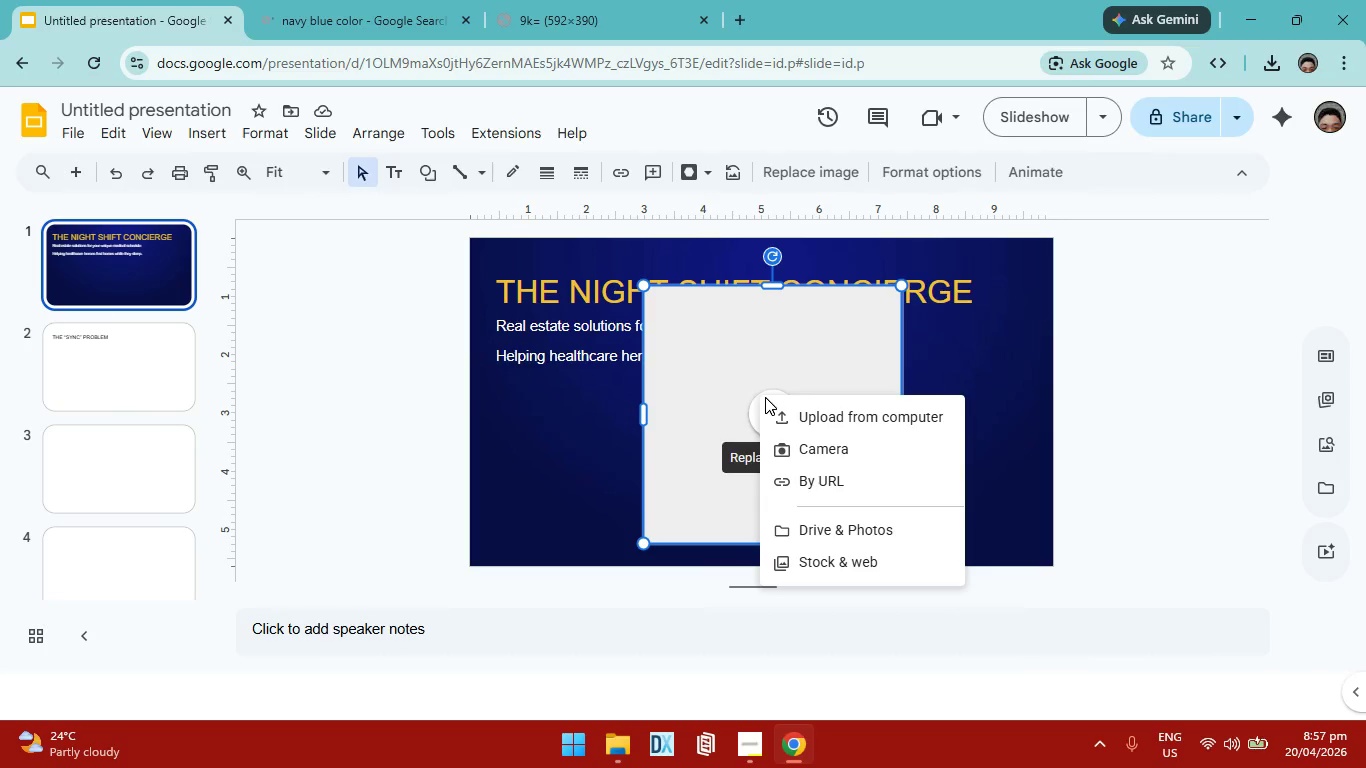 
key(Backspace)
 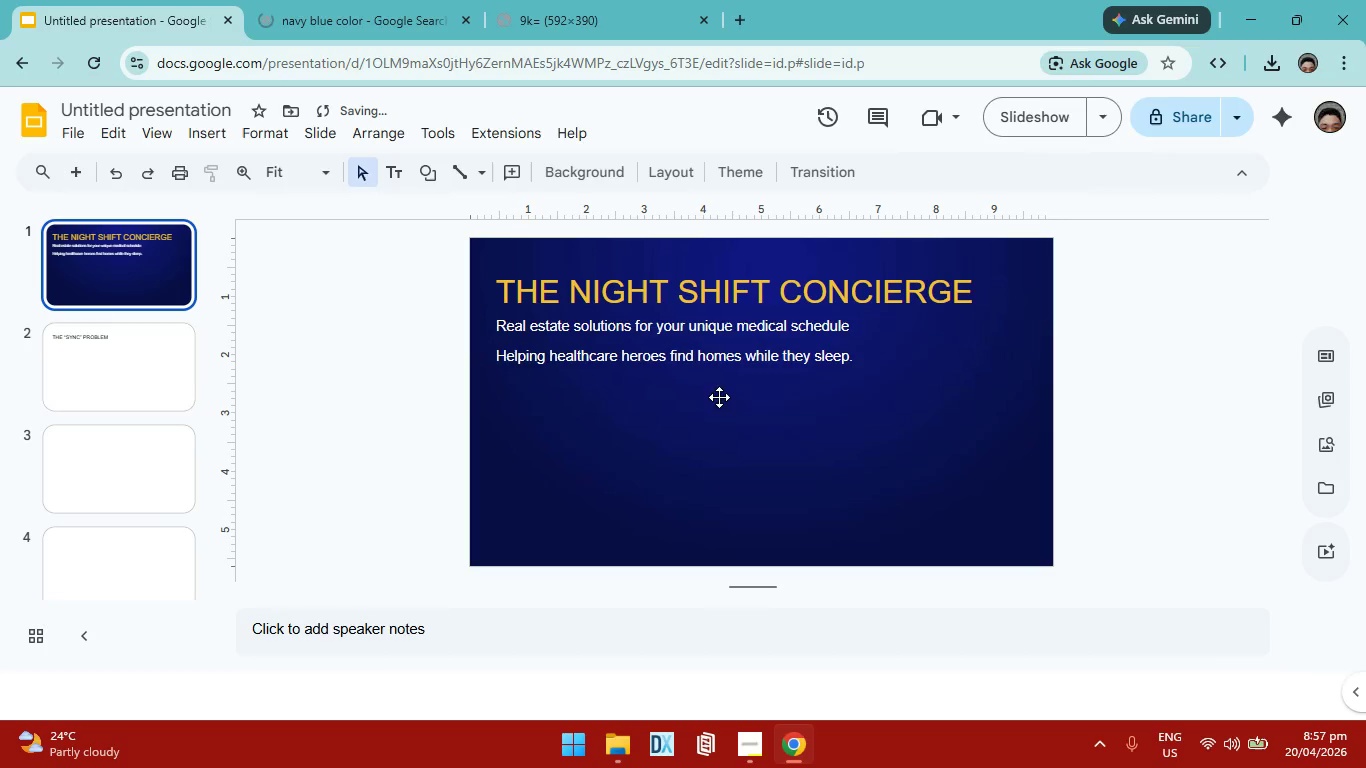 
right_click([161, 285])
 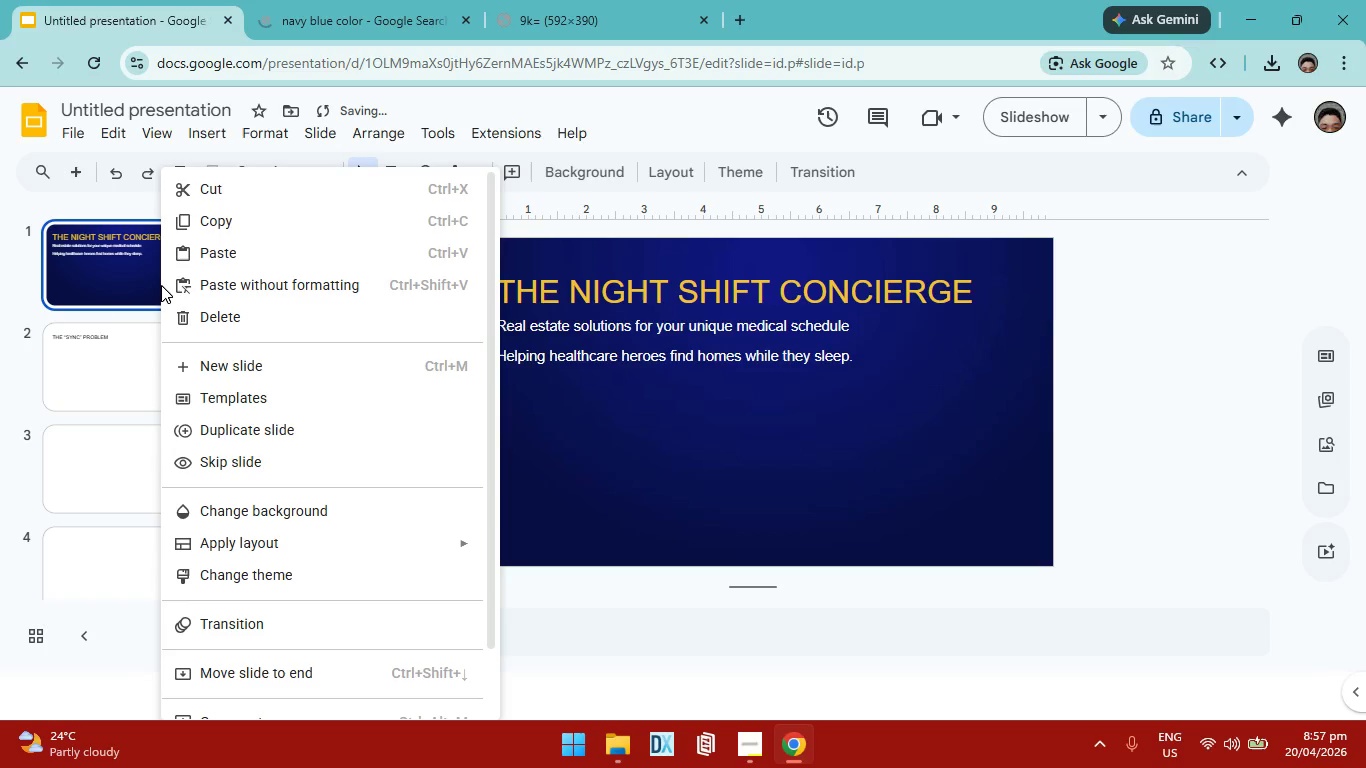 
mouse_move([300, 434])
 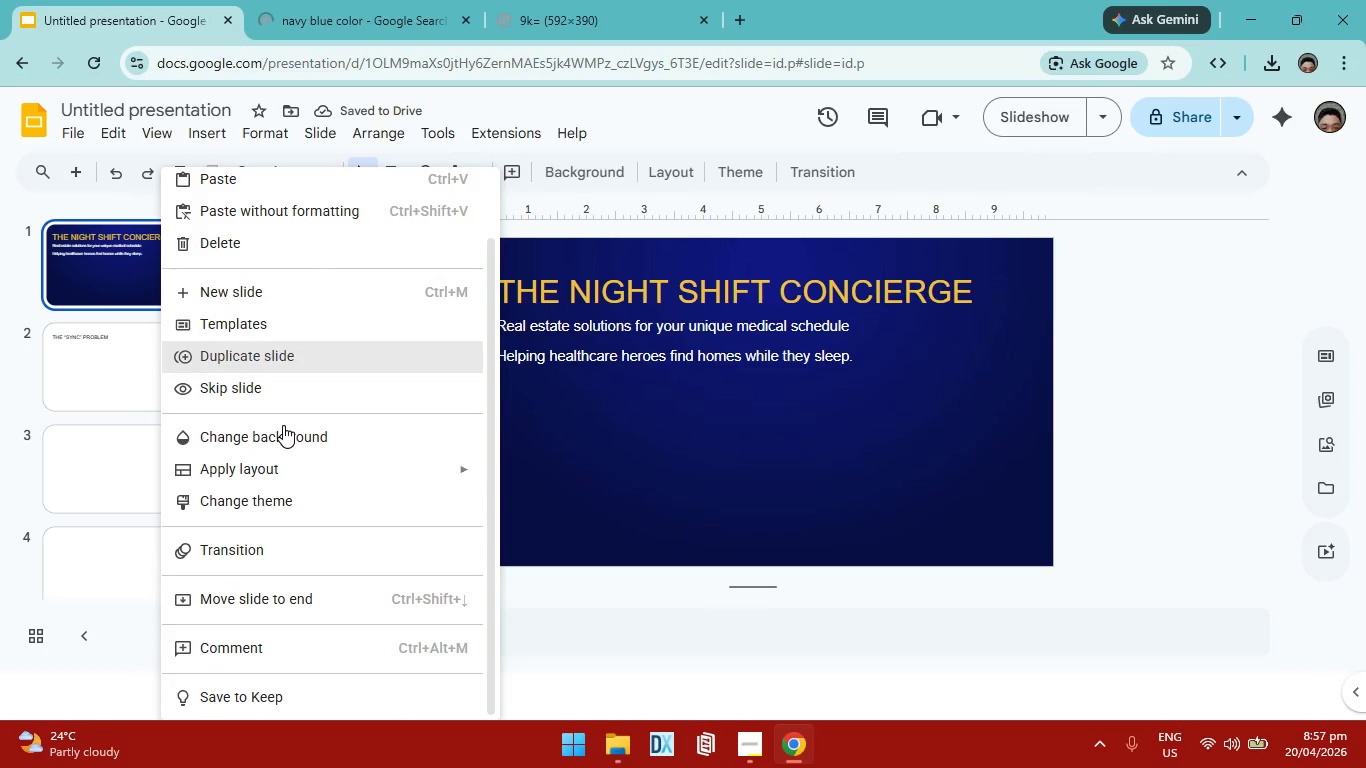 
mouse_move([354, 469])
 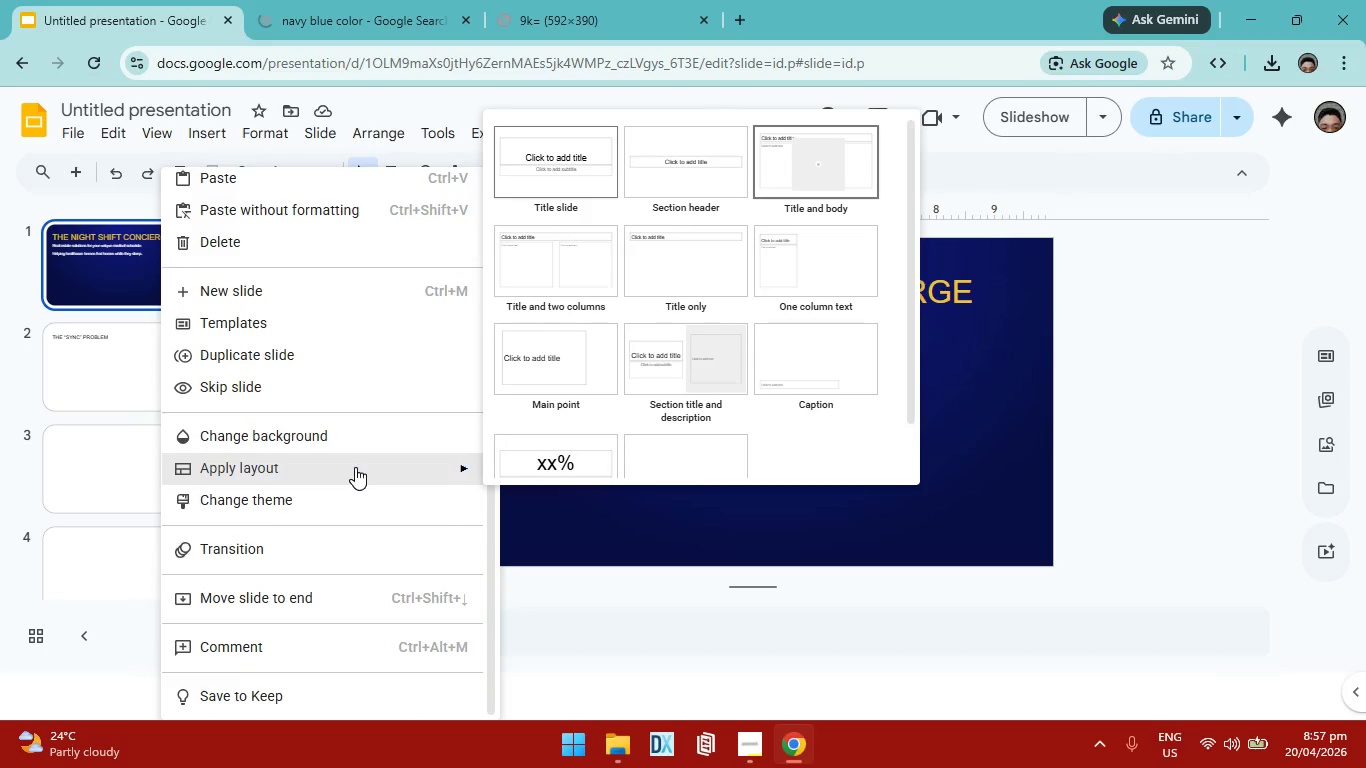 
left_click([1108, 407])
 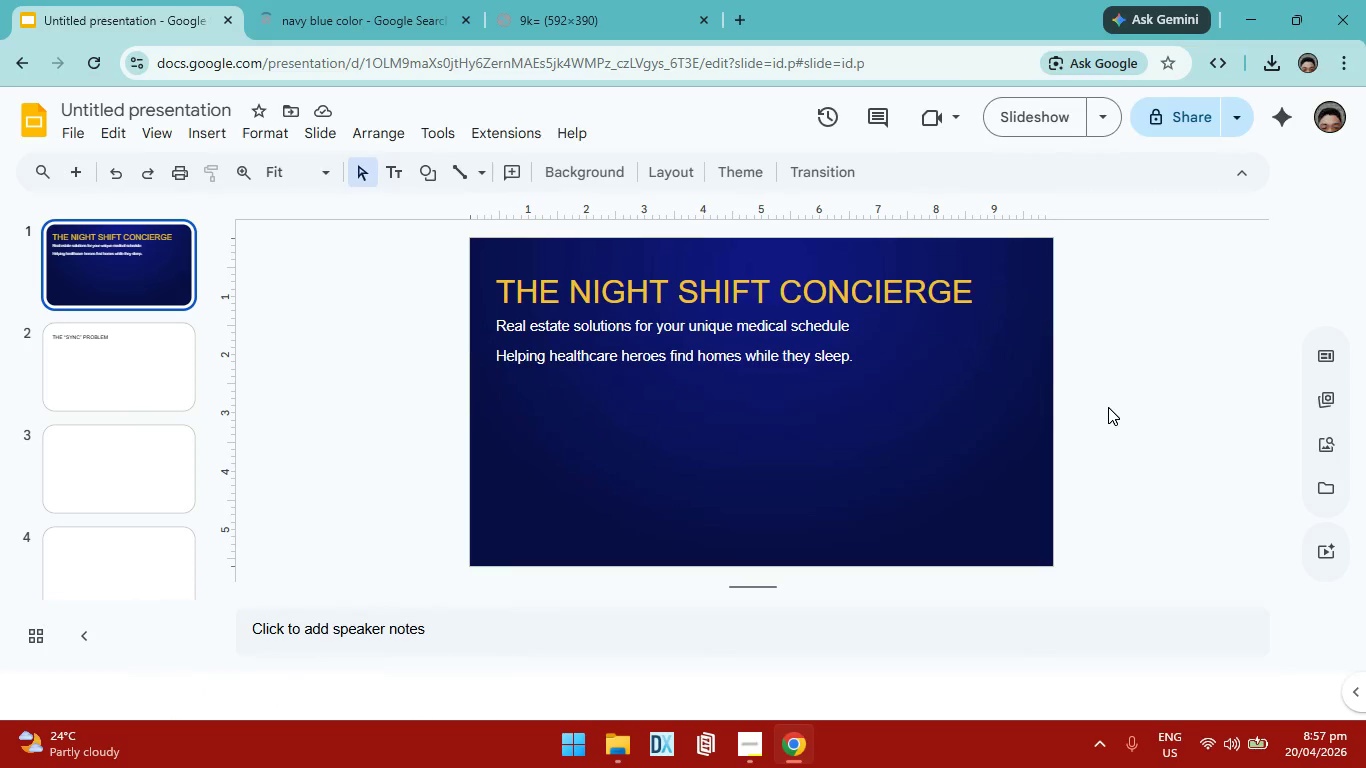 
left_click([189, 359])
 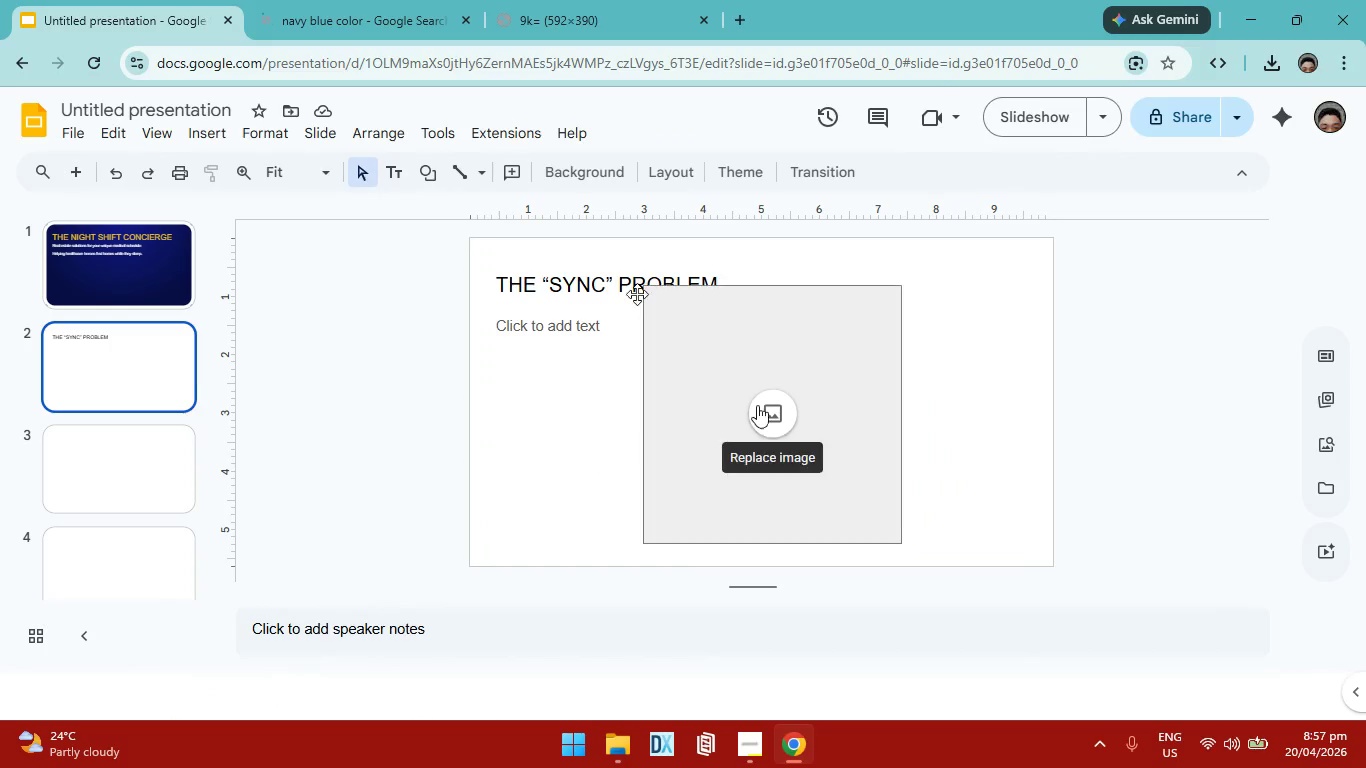 
right_click([757, 405])
 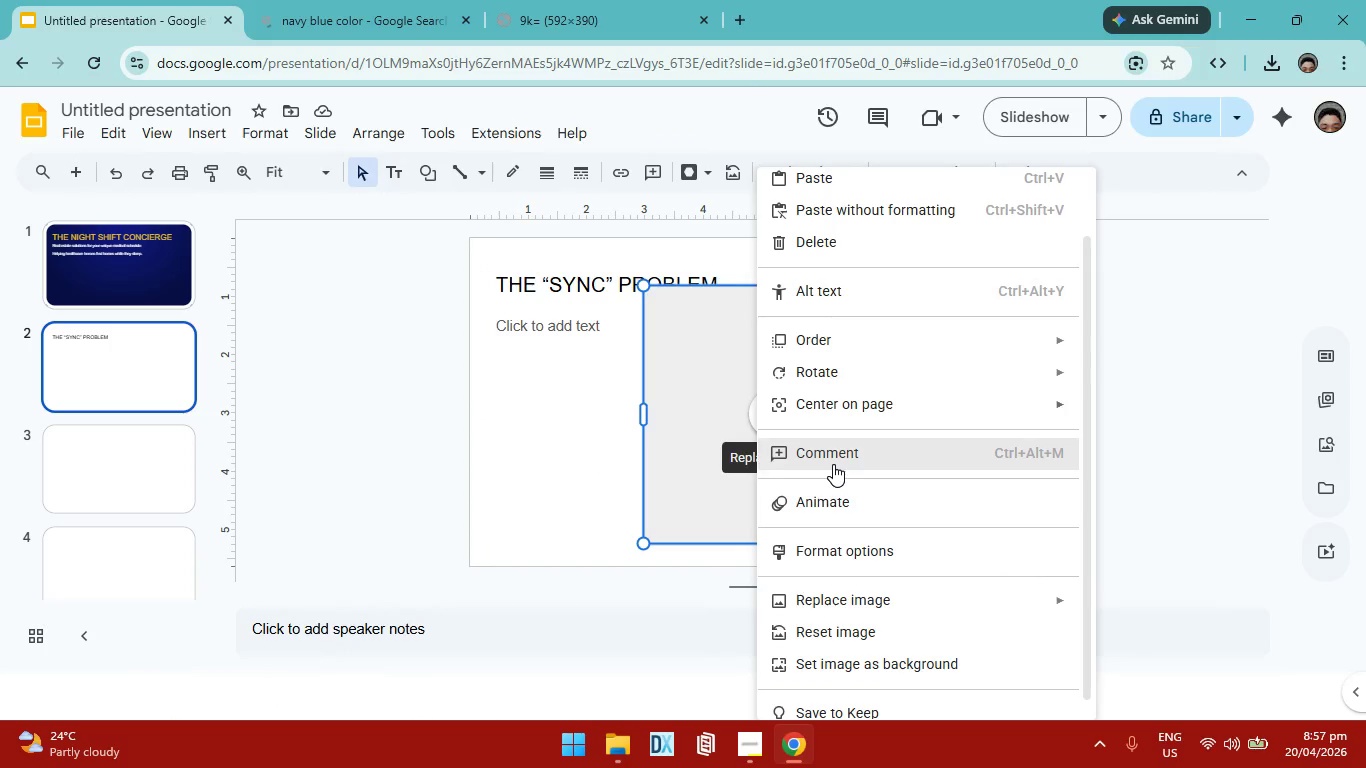 
left_click([711, 430])
 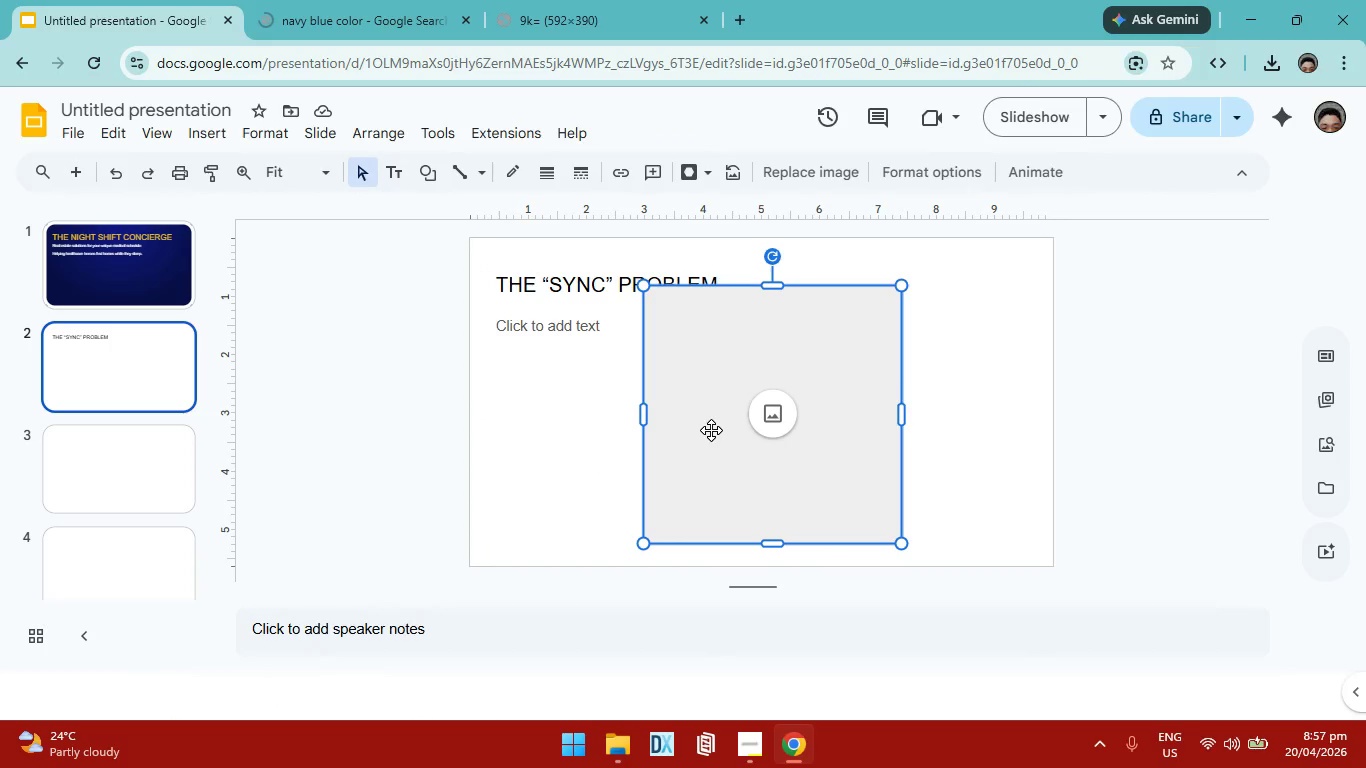 
left_click([725, 426])
 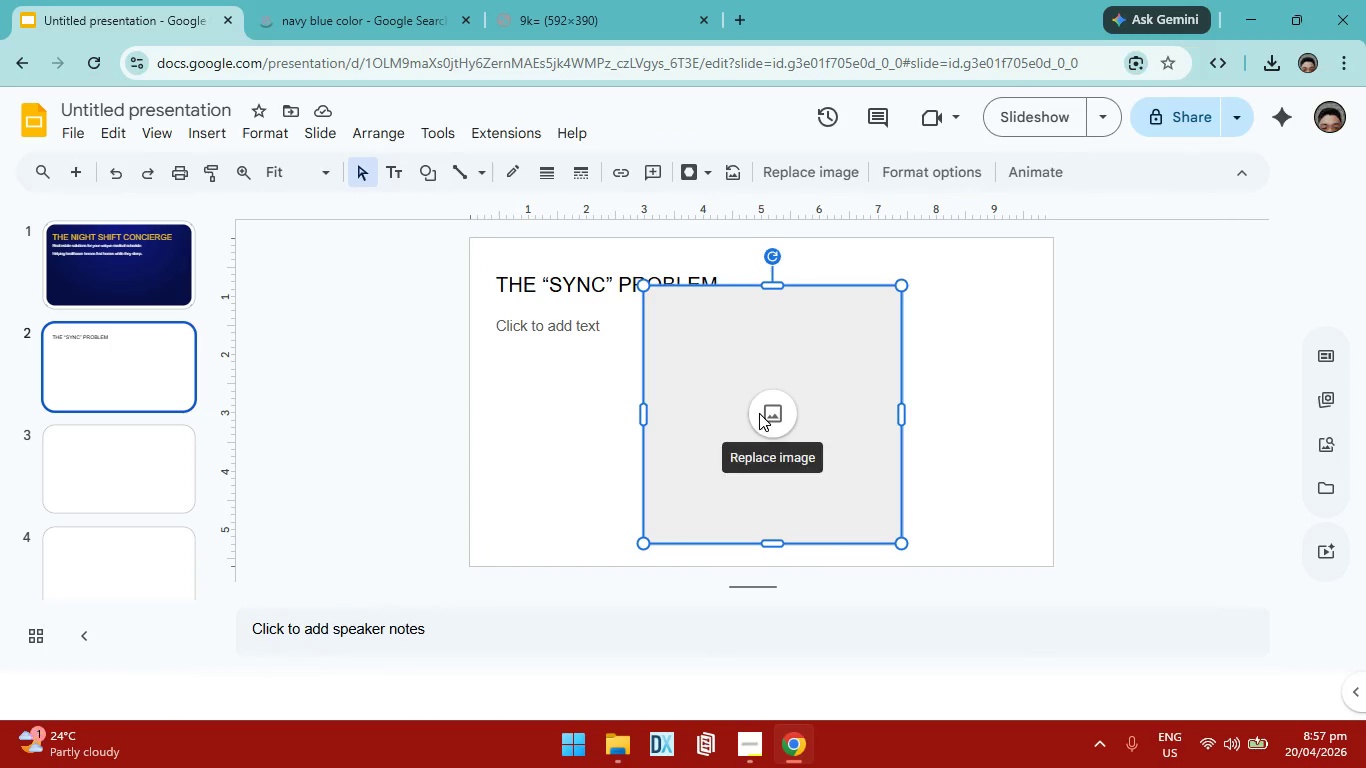 
right_click([759, 413])
 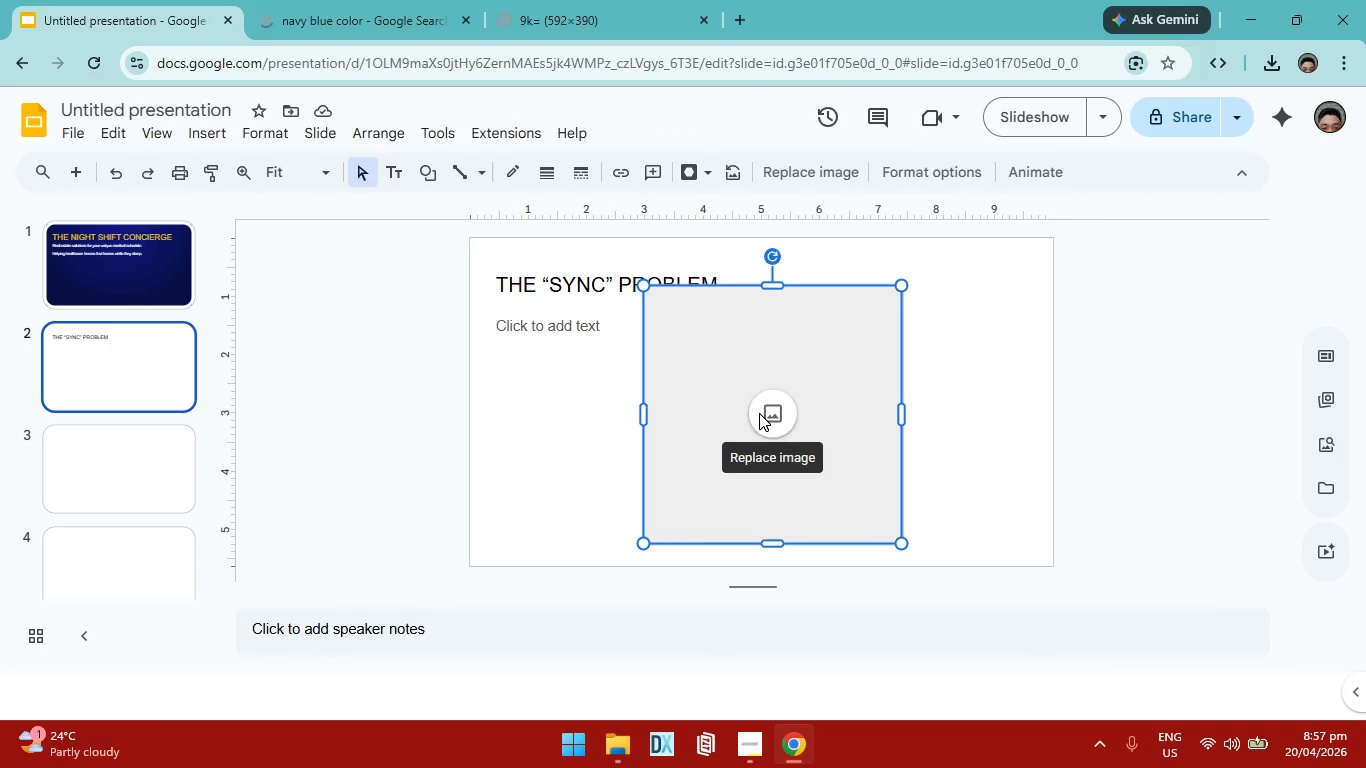 
left_click([627, 439])
 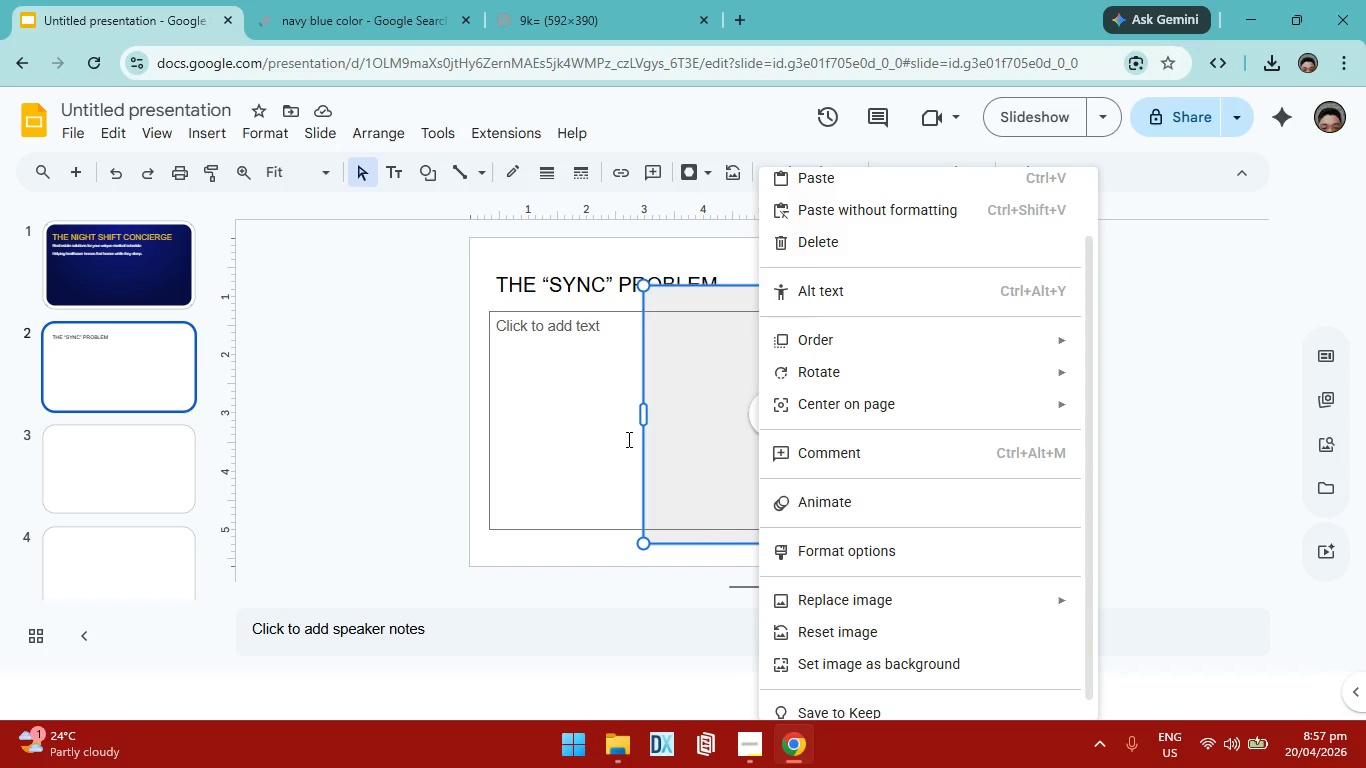 
left_click([766, 407])
 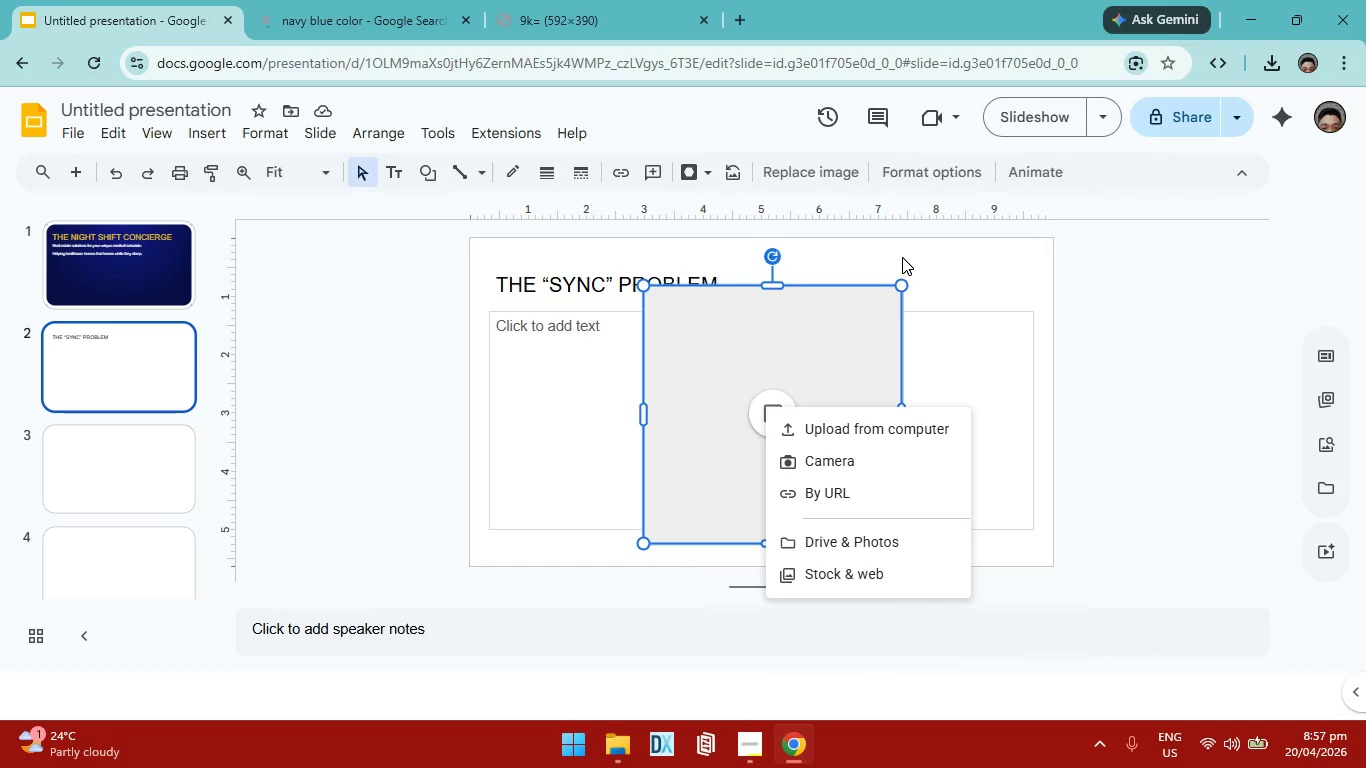 
right_click([815, 346])
 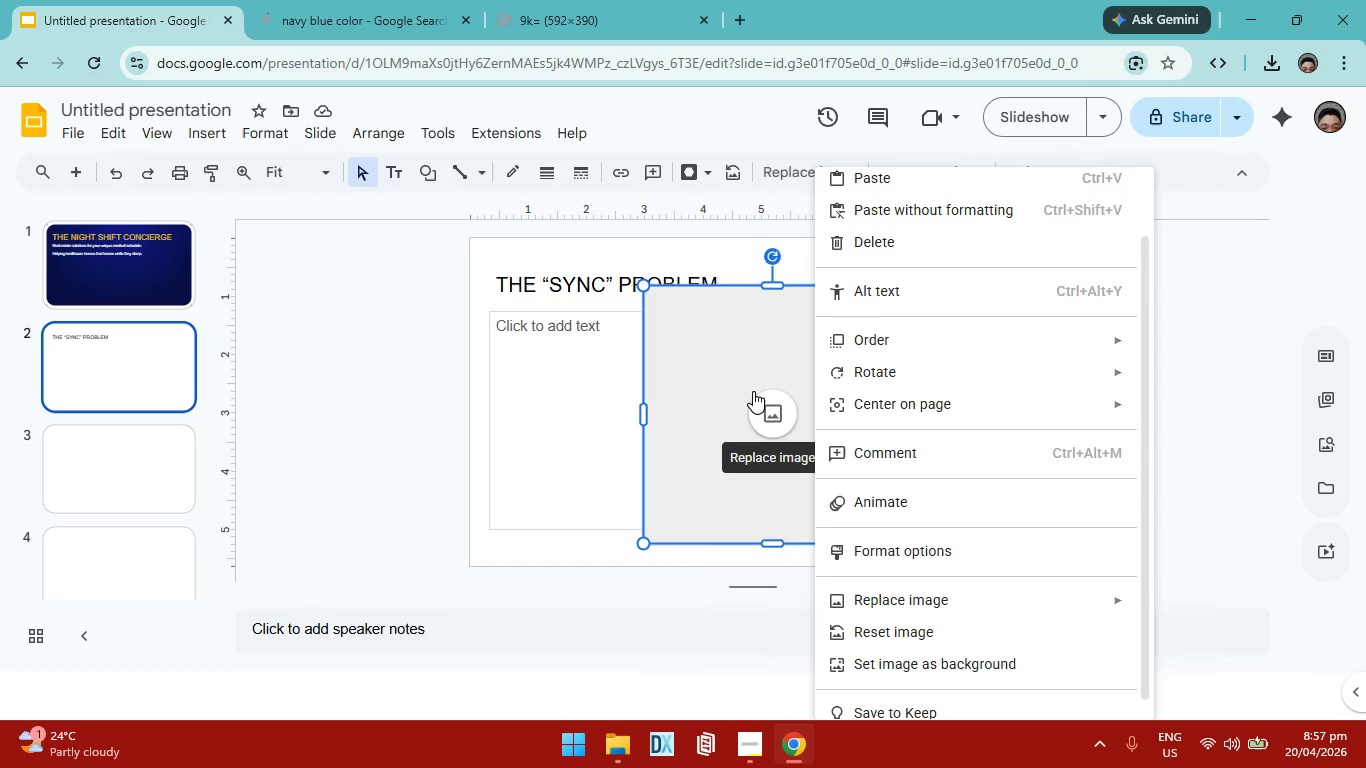 
left_click([753, 391])
 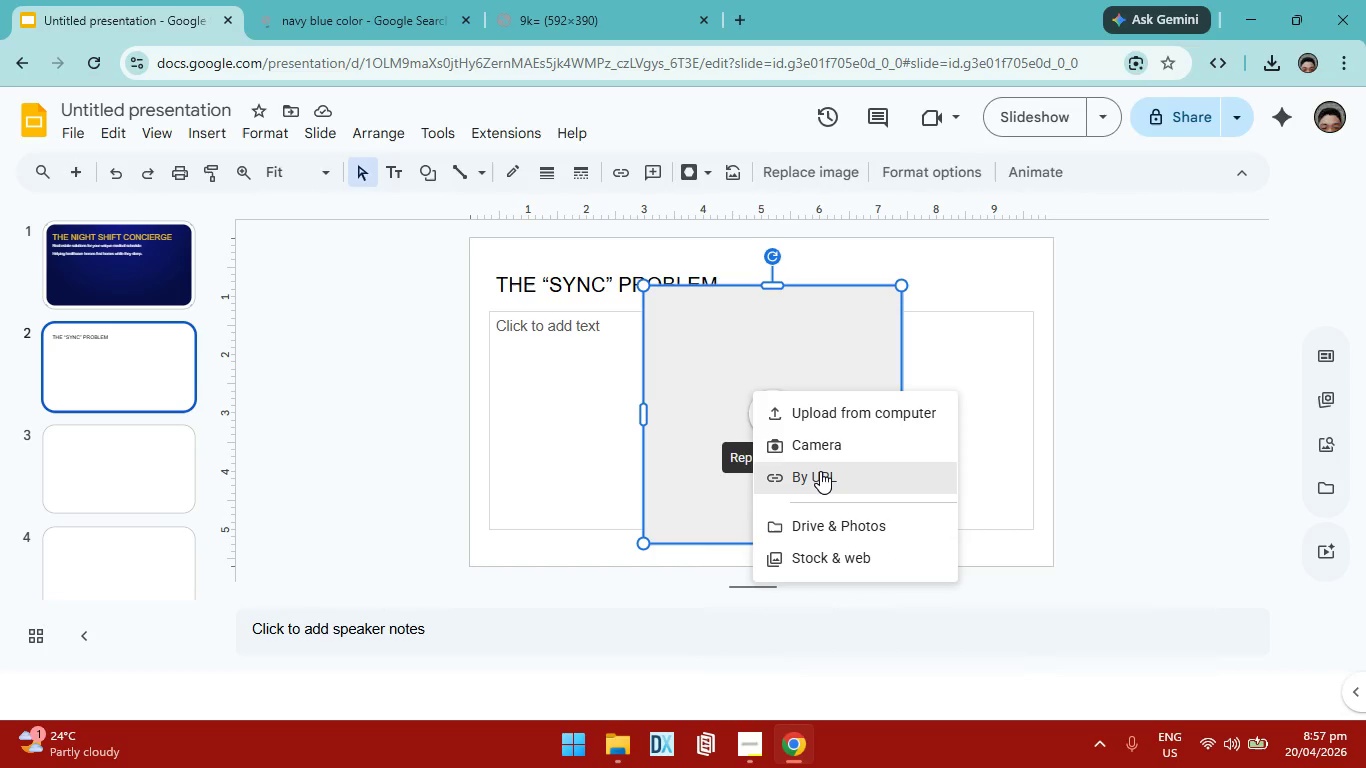 
left_click([841, 421])
 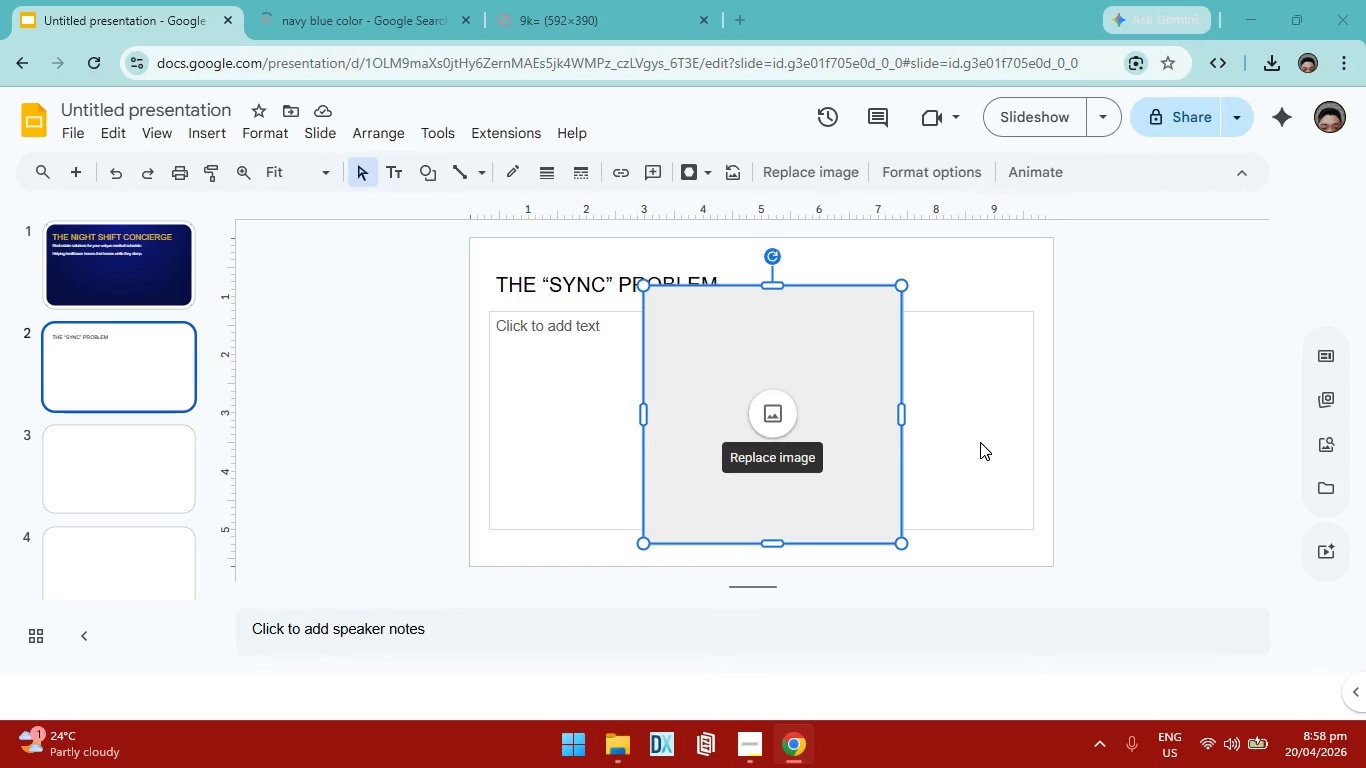 
wait(20.74)
 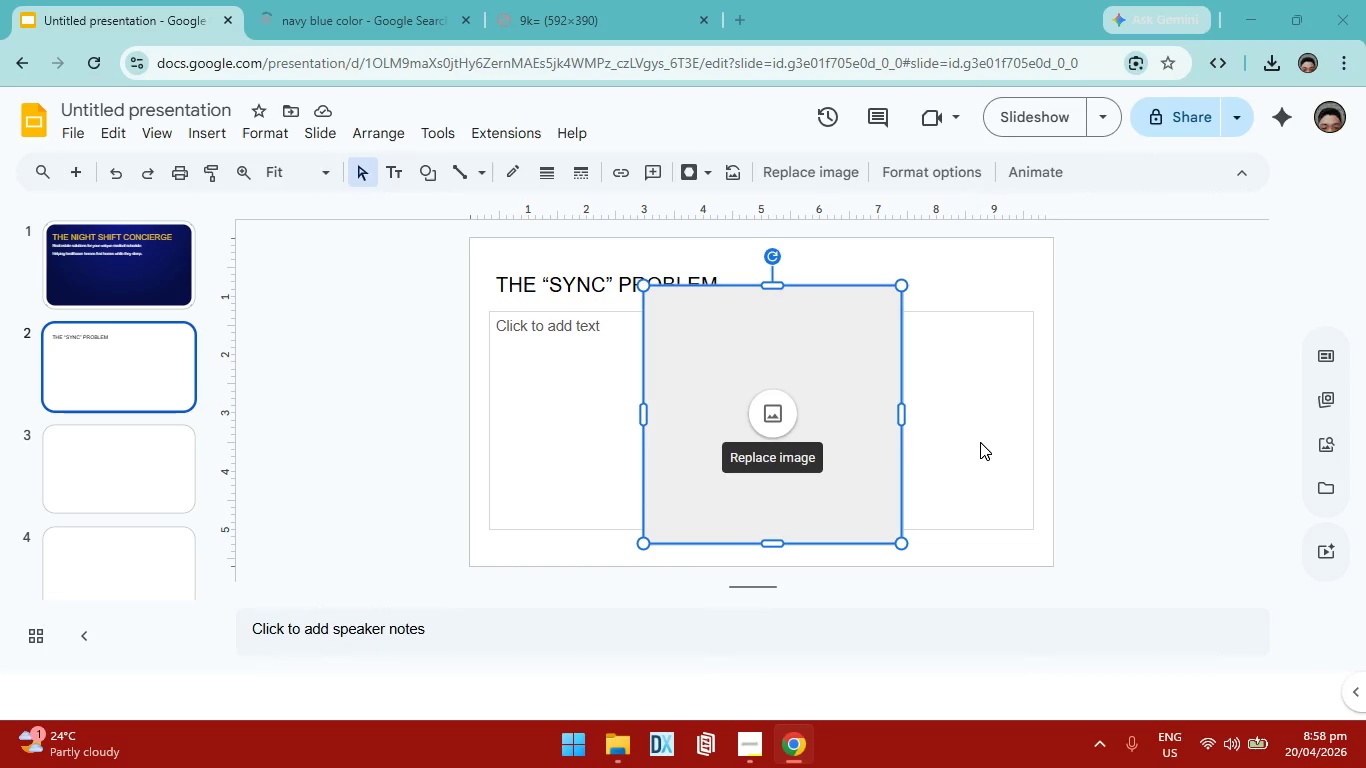 
left_click_drag(start_coordinate=[790, 394], to_coordinate=[727, 362])
 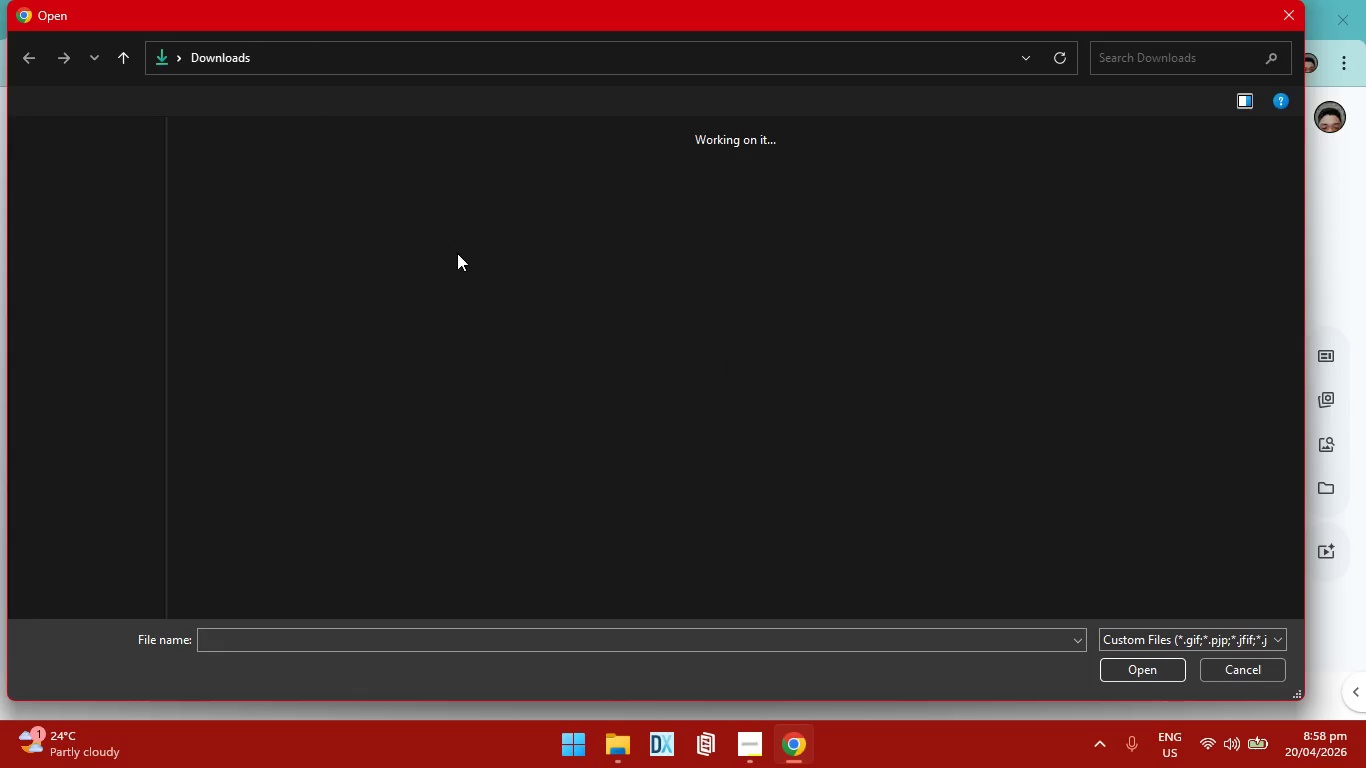 
left_click([345, 309])
 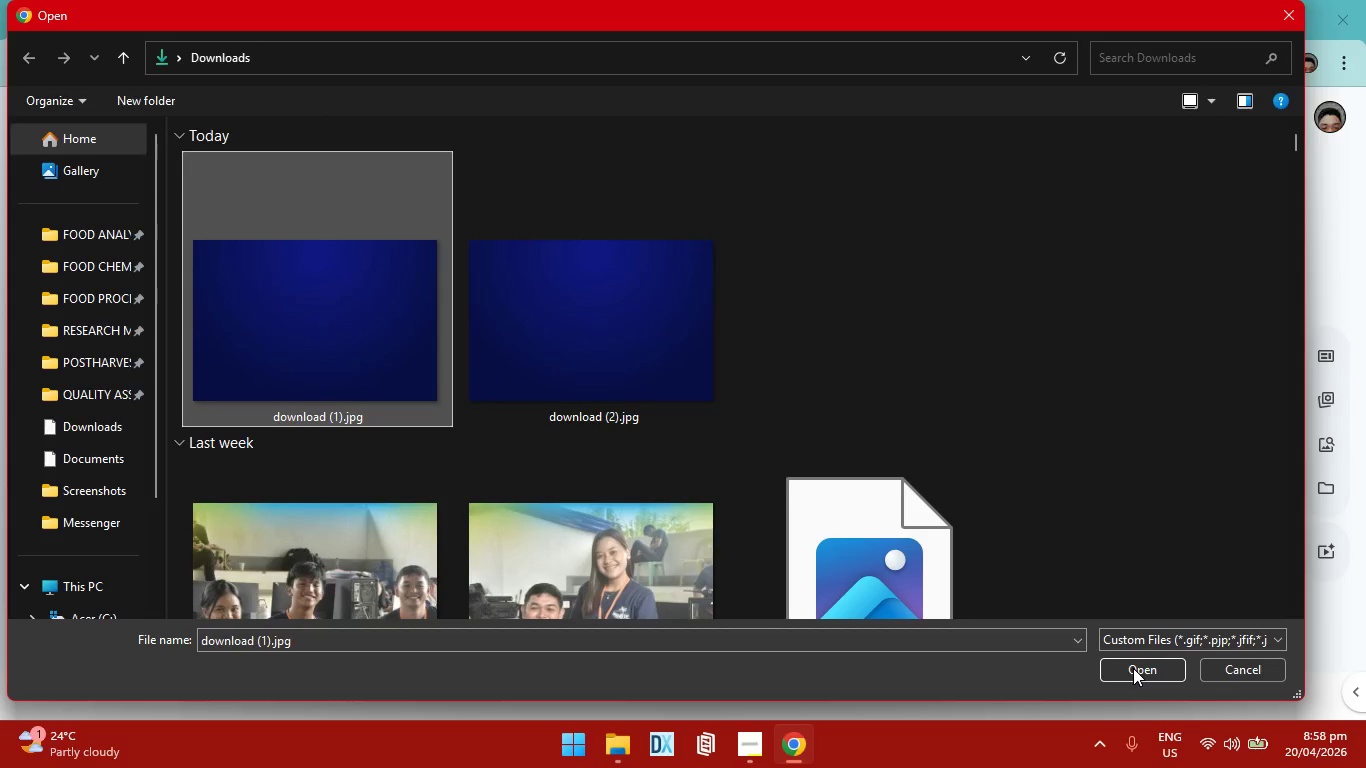 
left_click([1133, 668])
 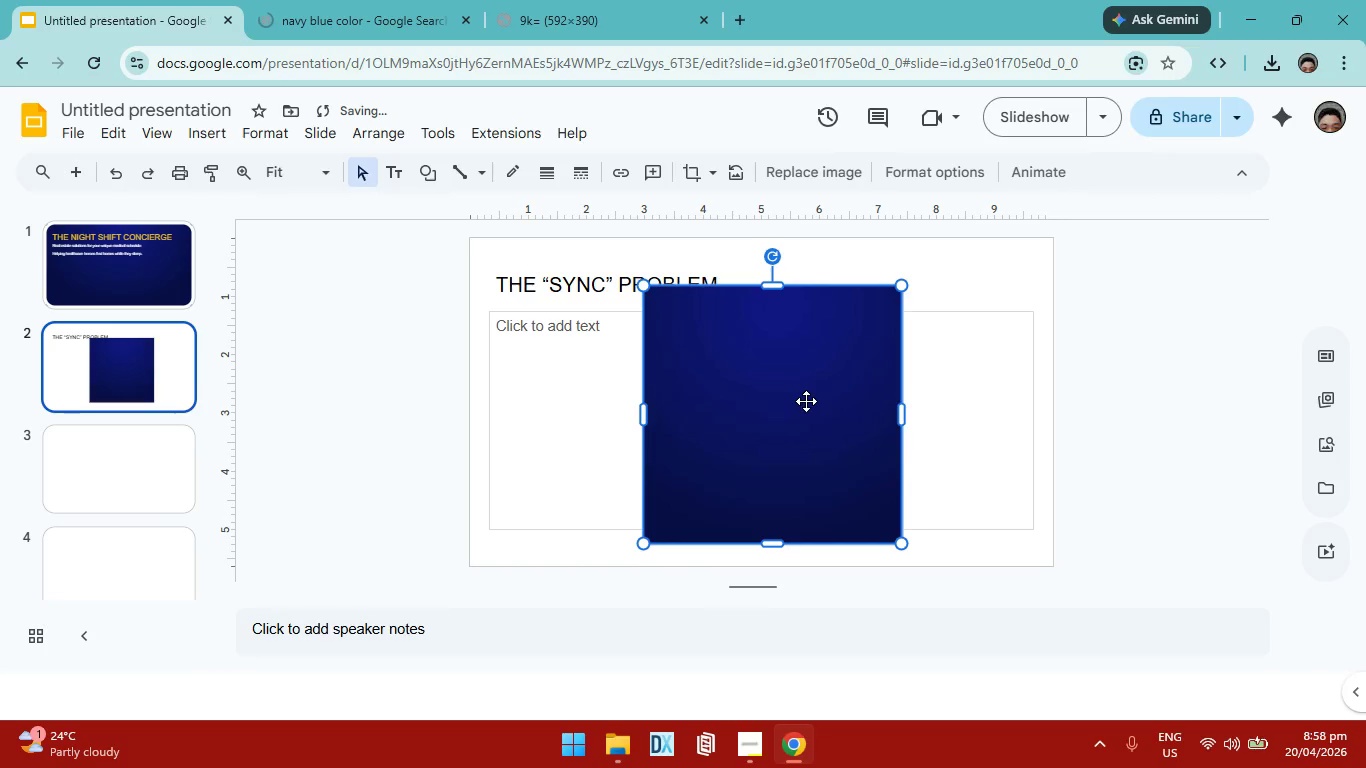 
right_click([761, 423])
 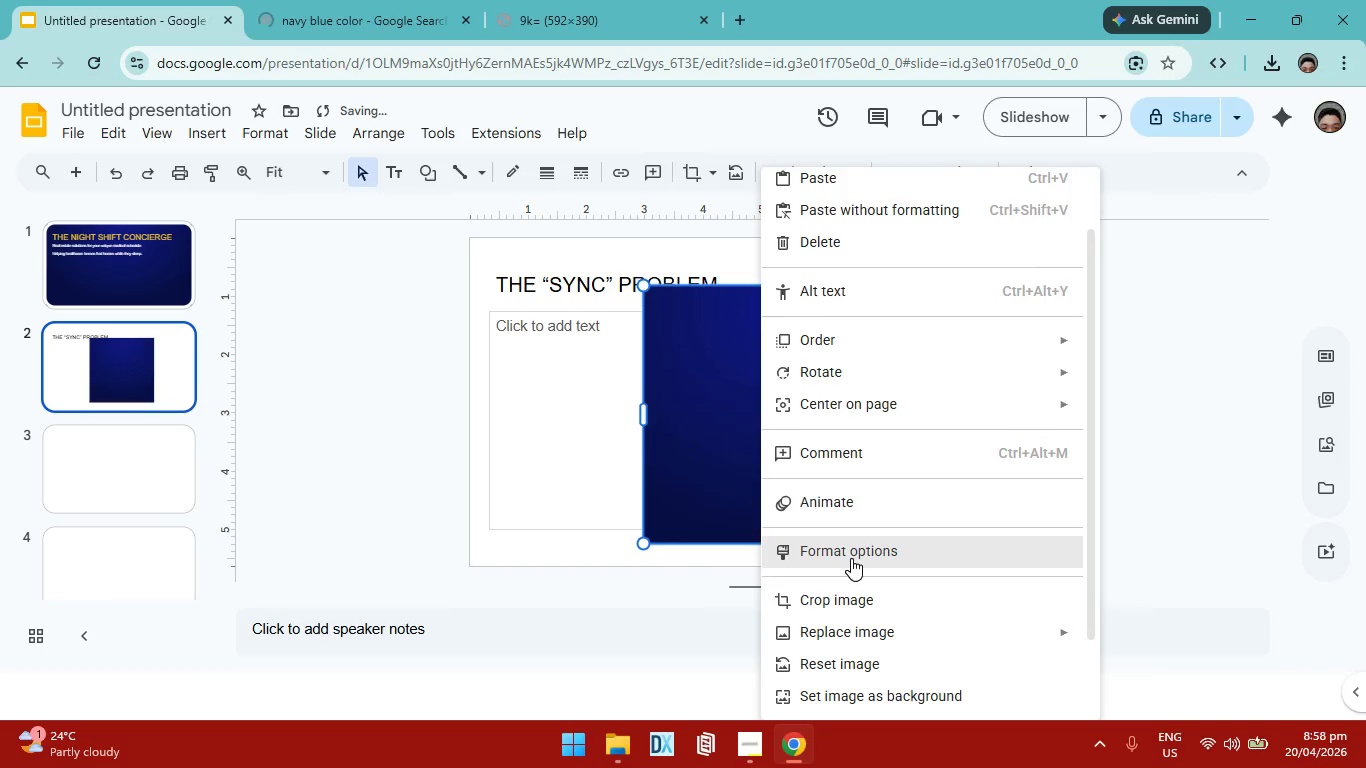 
scroll: coordinate [861, 566], scroll_direction: down, amount: 3.0
 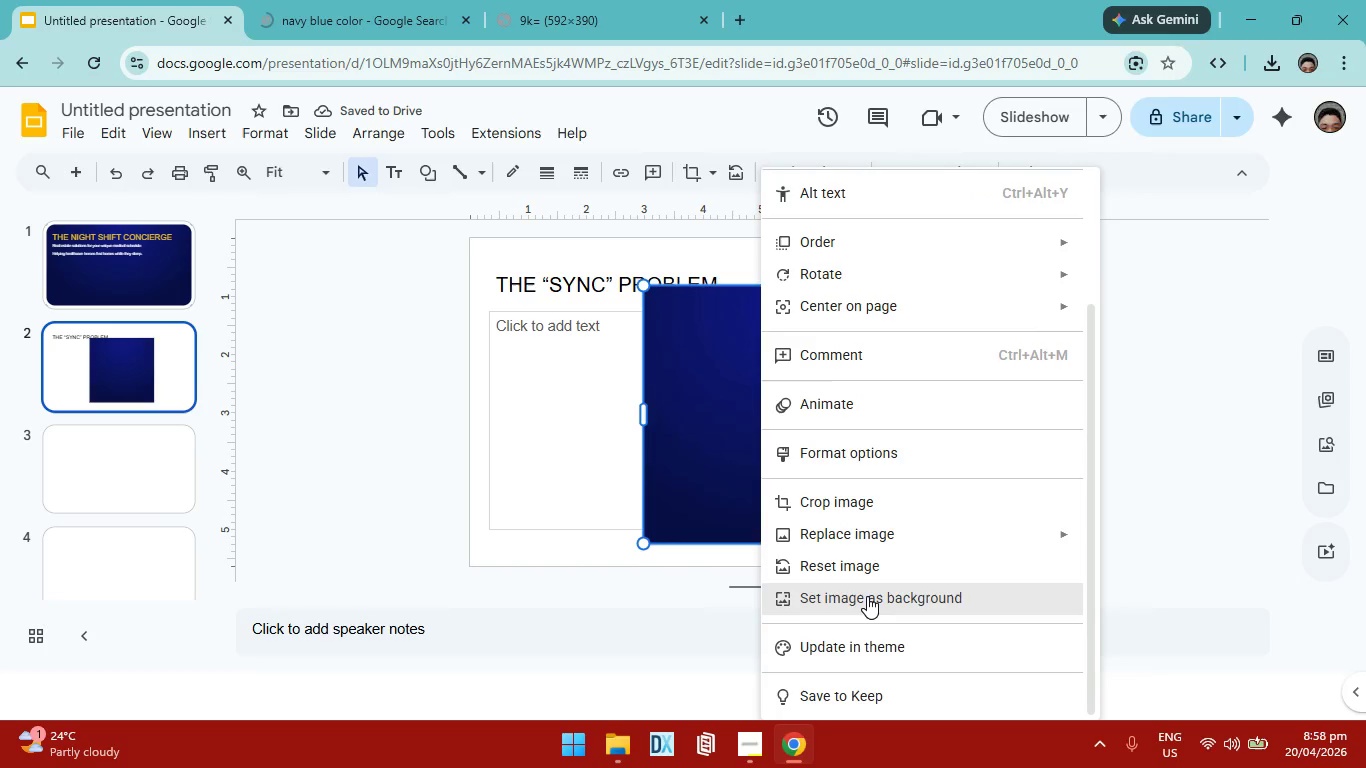 
left_click([867, 596])
 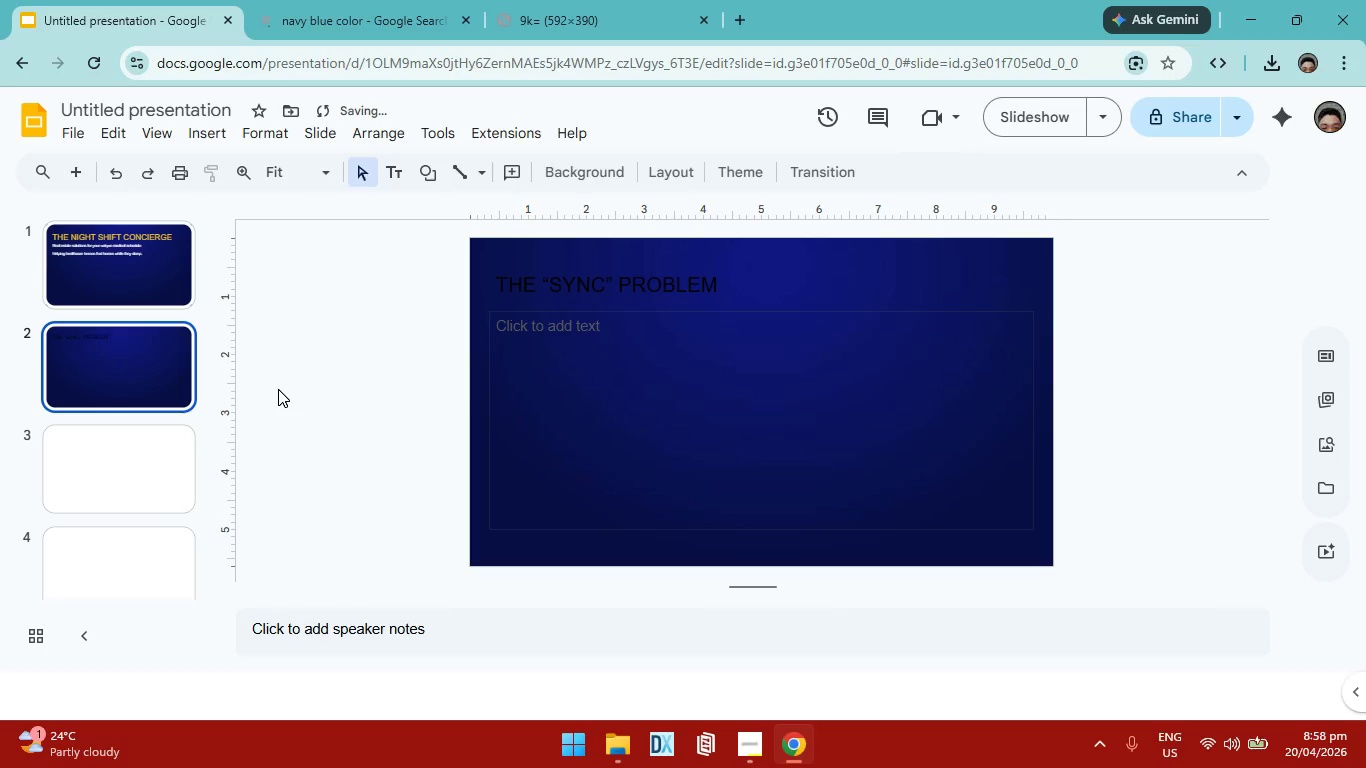 
left_click([119, 460])
 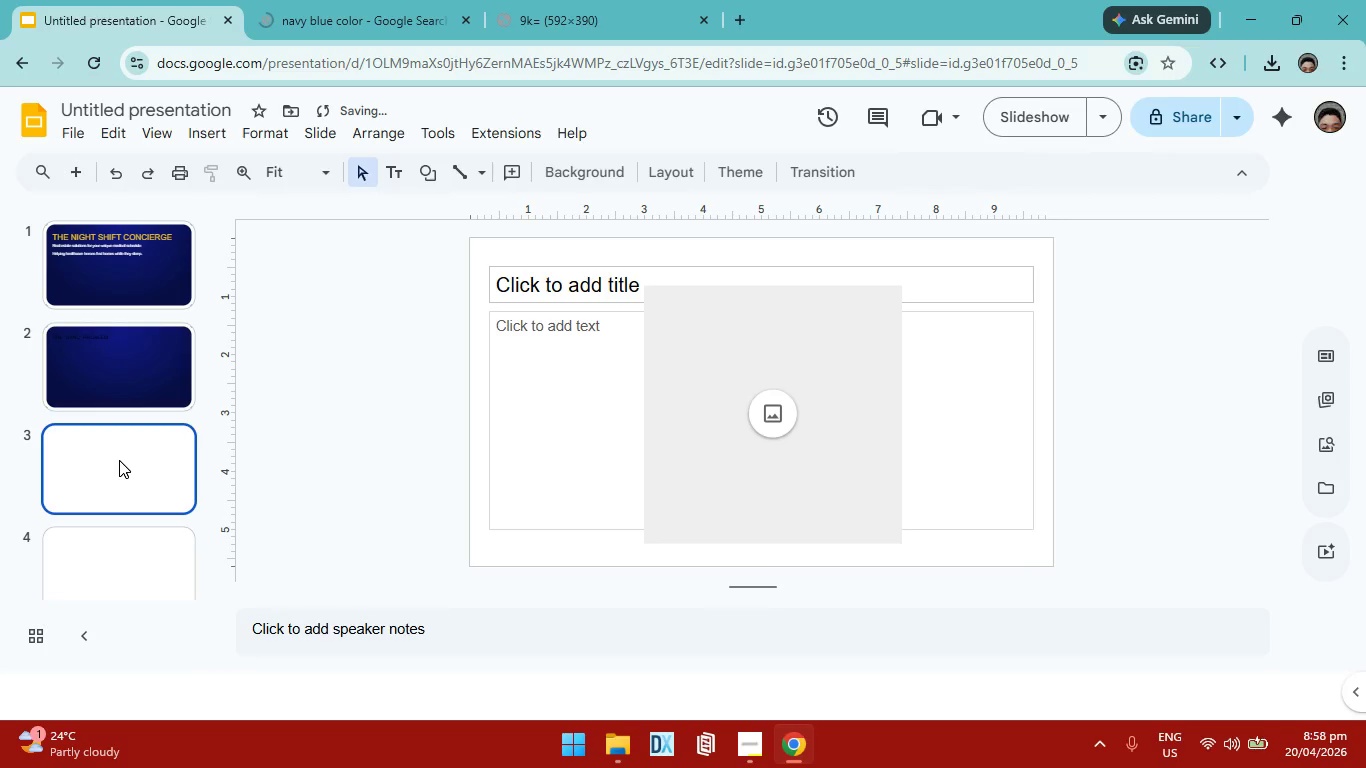 
right_click([797, 391])
 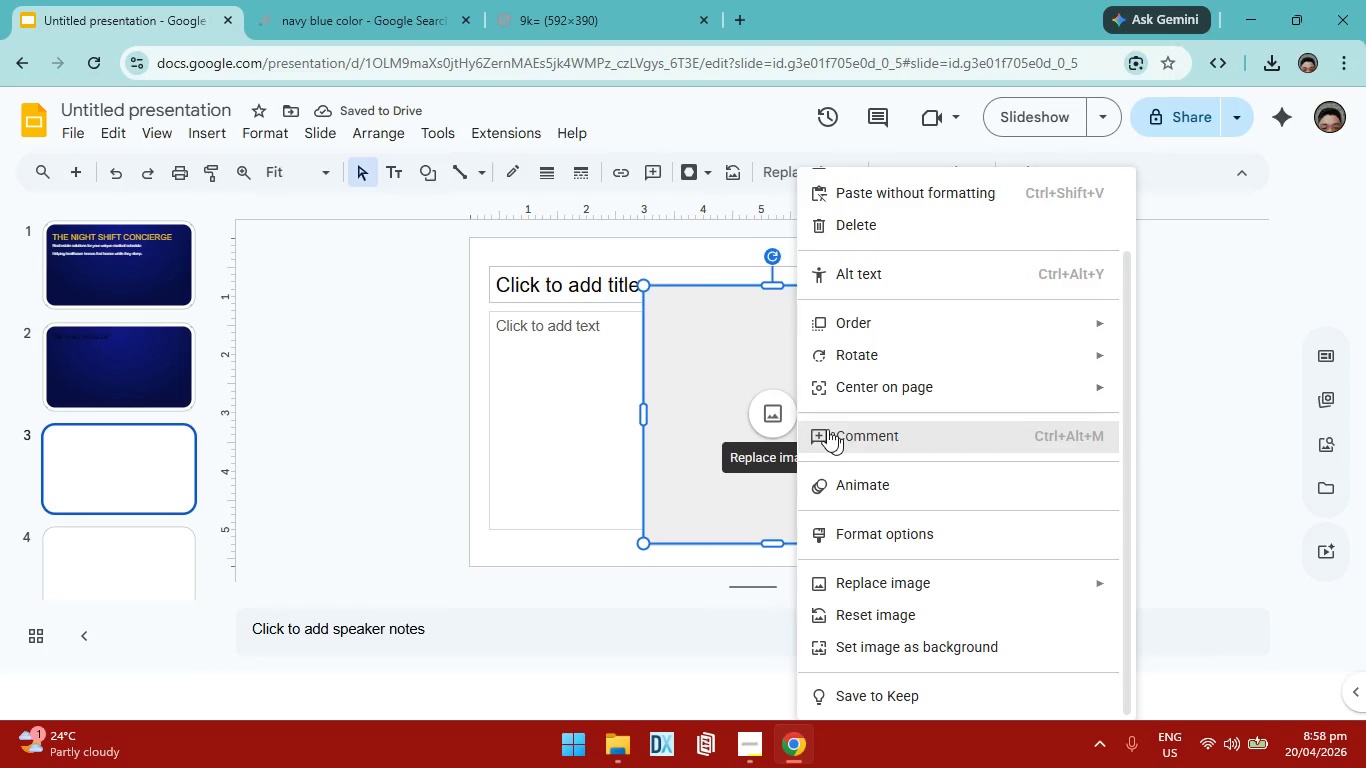 
left_click([773, 369])
 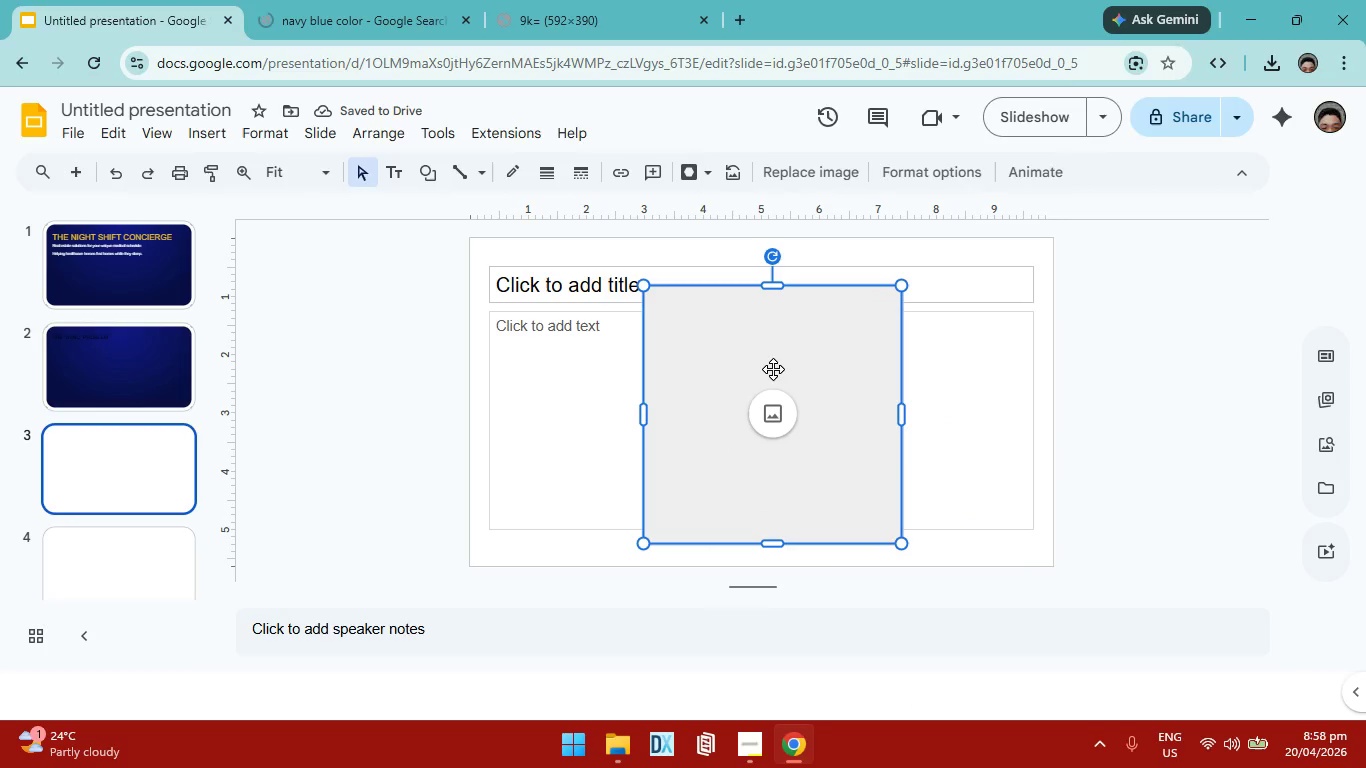 
left_click([773, 369])
 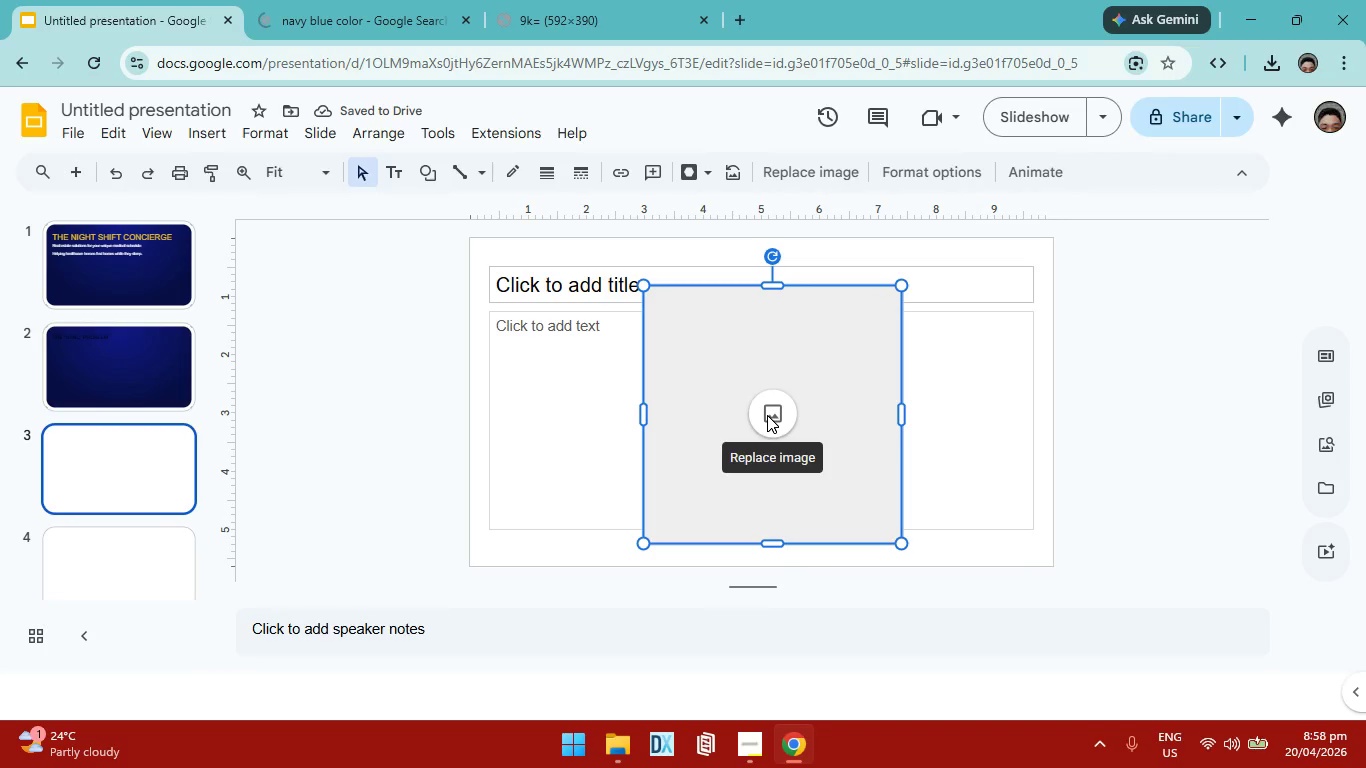 
left_click([767, 415])
 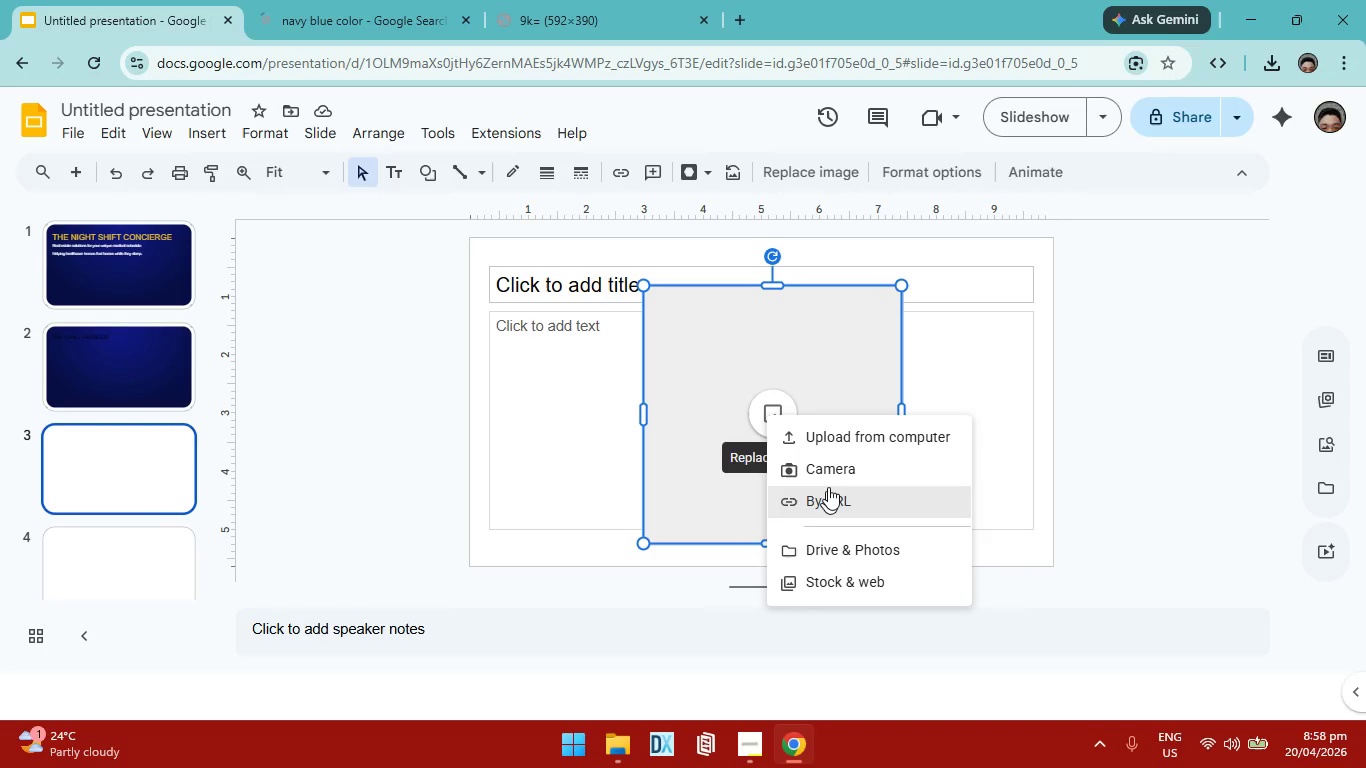 
left_click([871, 426])
 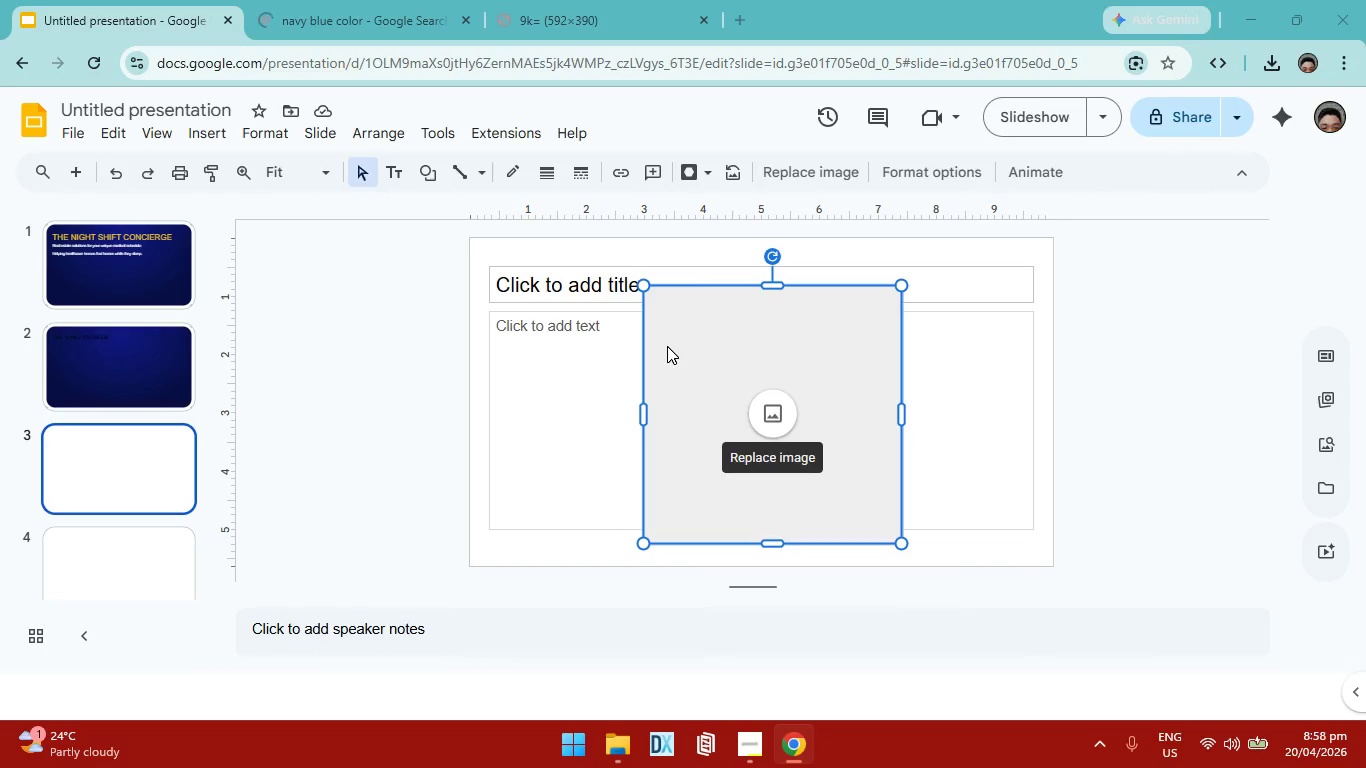 
wait(10.66)
 